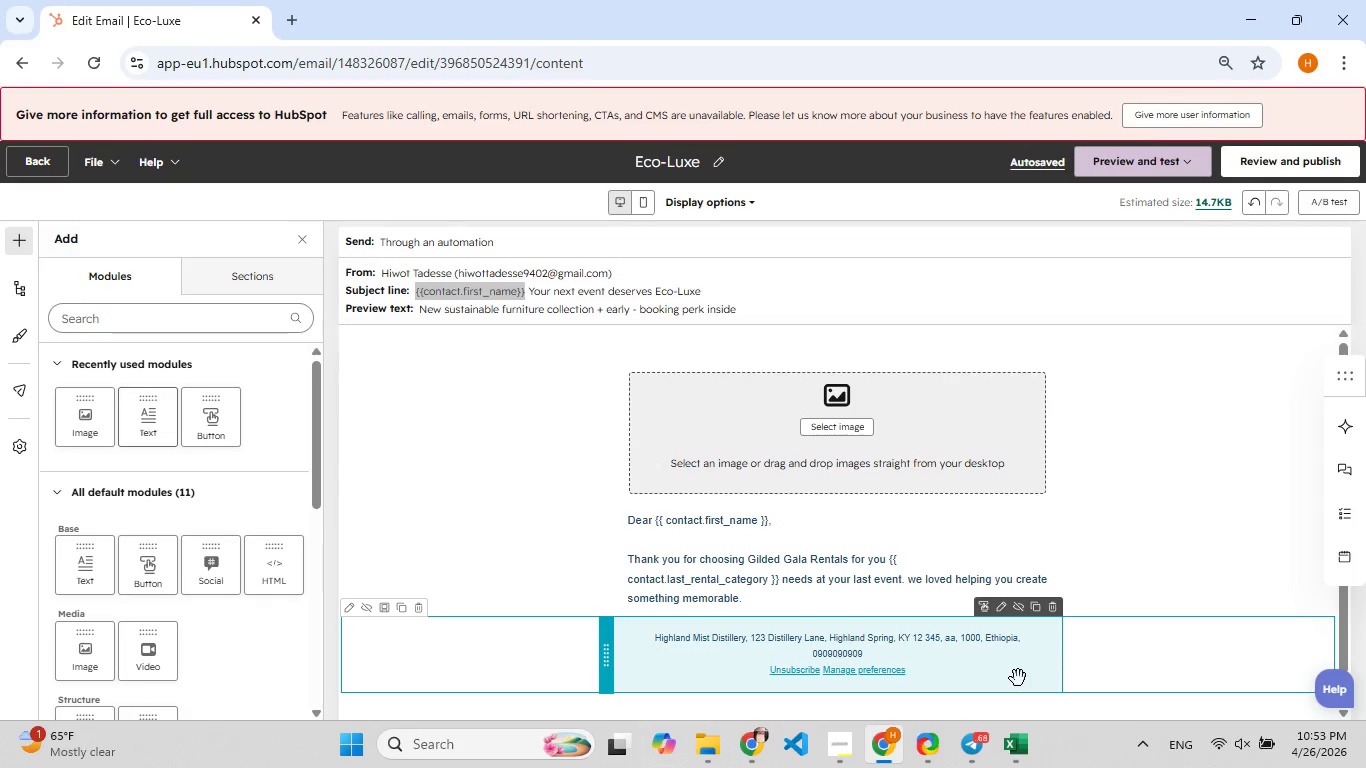 
left_click_drag(start_coordinate=[142, 566], to_coordinate=[693, 611])
 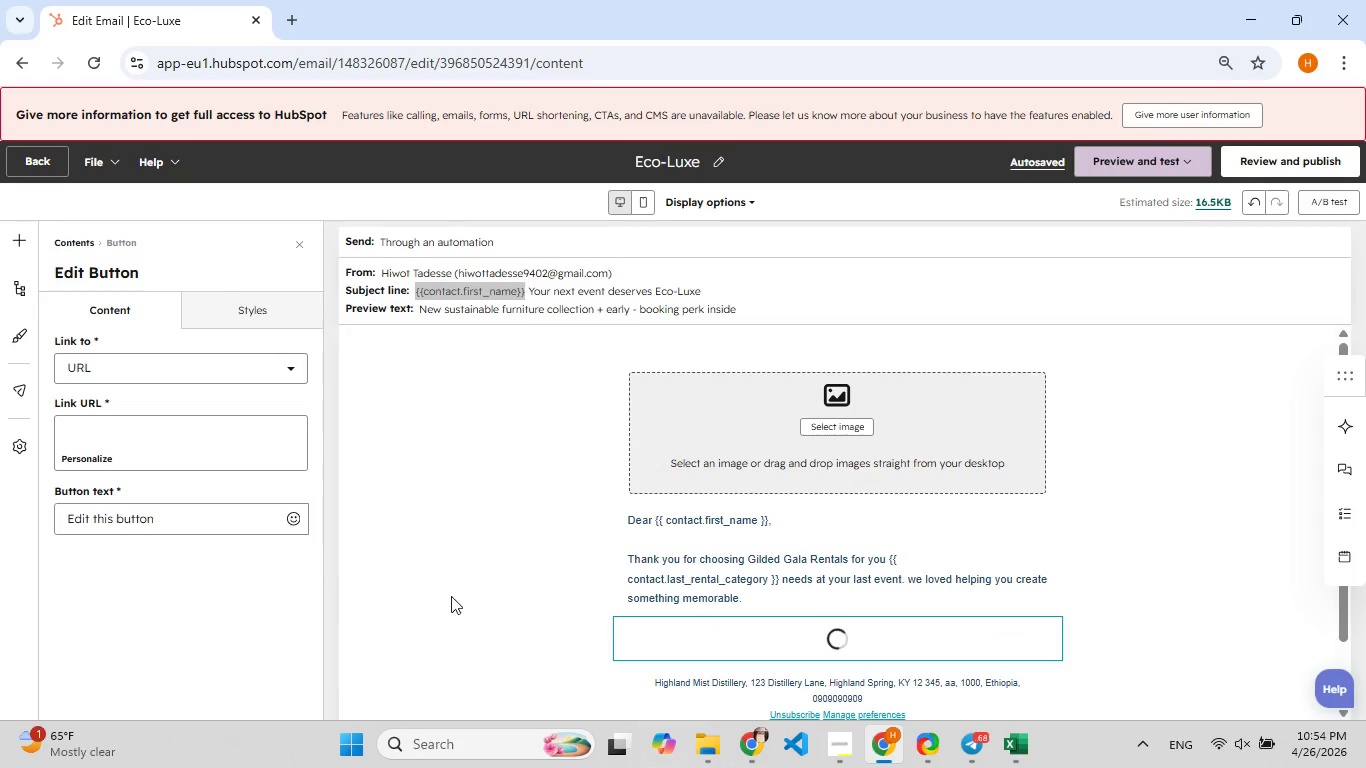 
wait(9.61)
 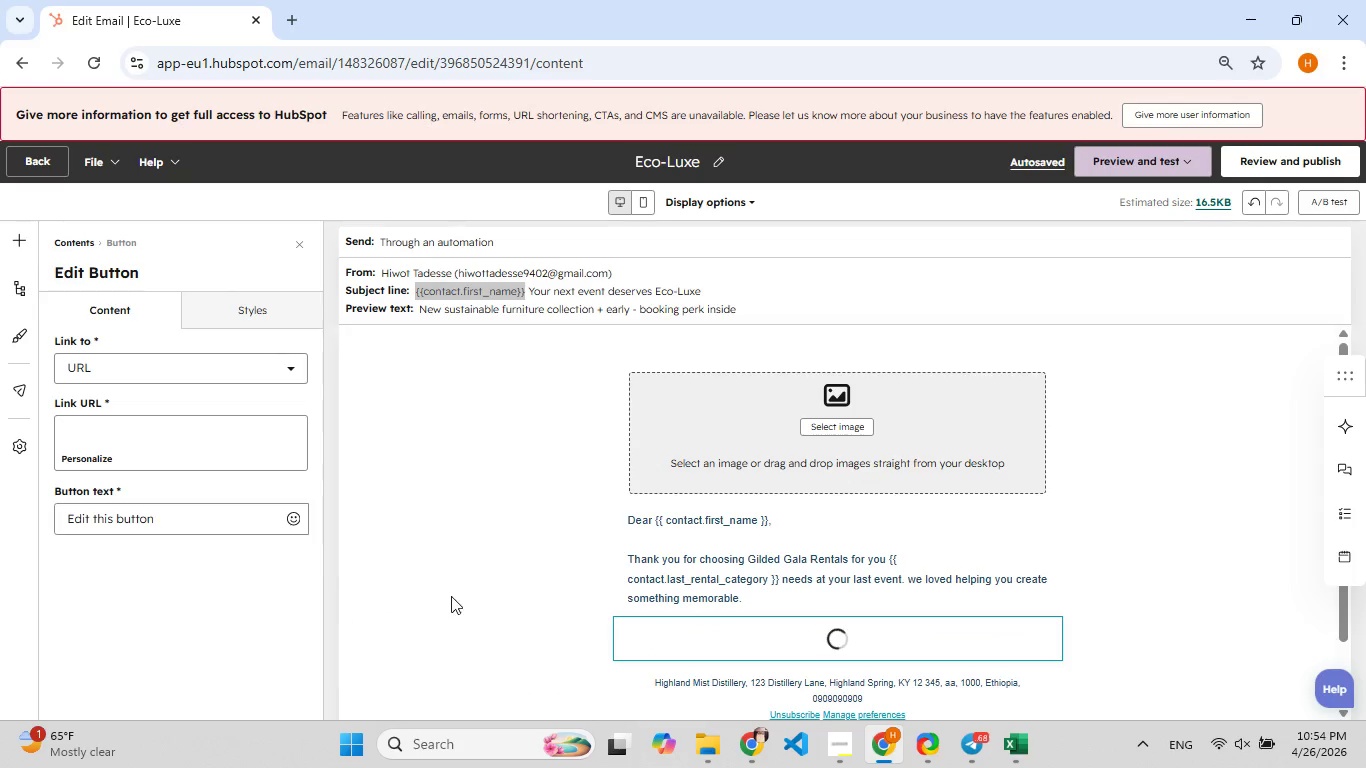 
left_click_drag(start_coordinate=[195, 520], to_coordinate=[30, 520])
 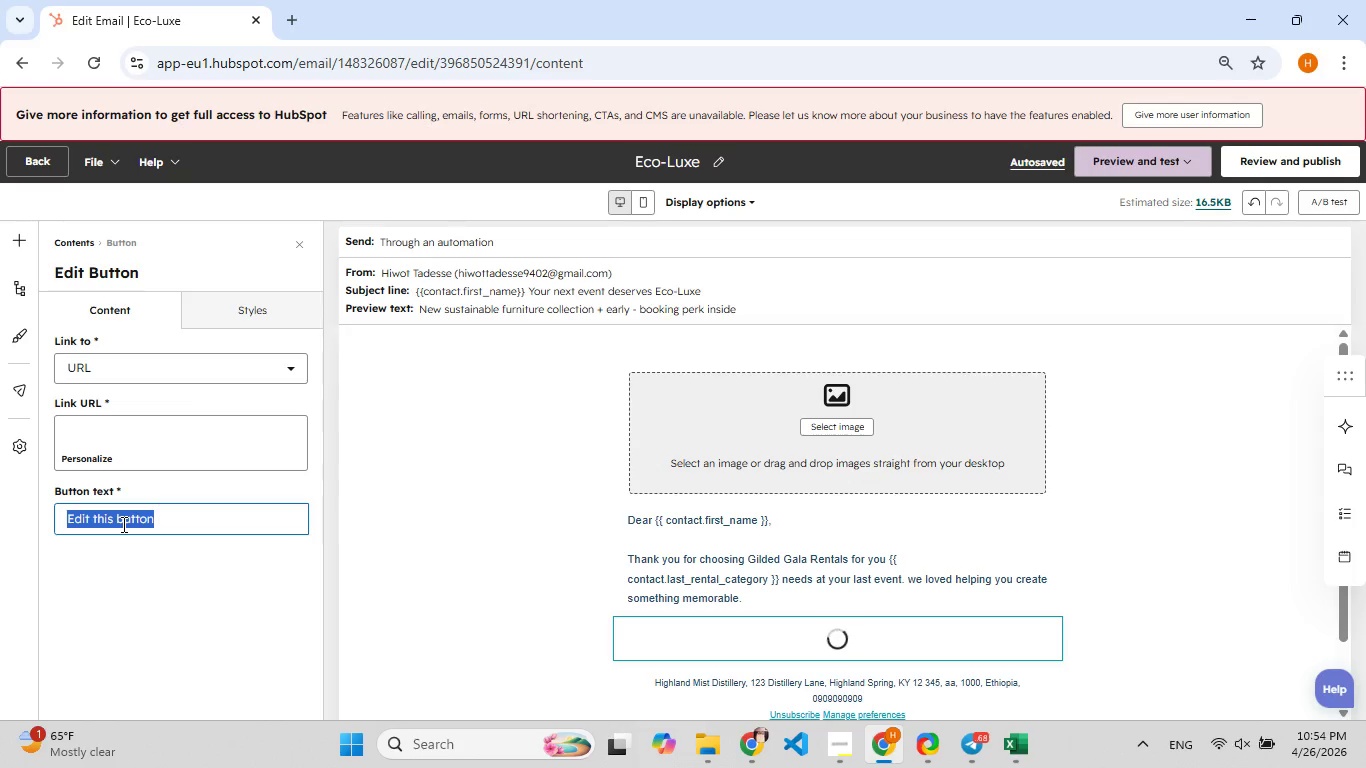 
type(Expo)
 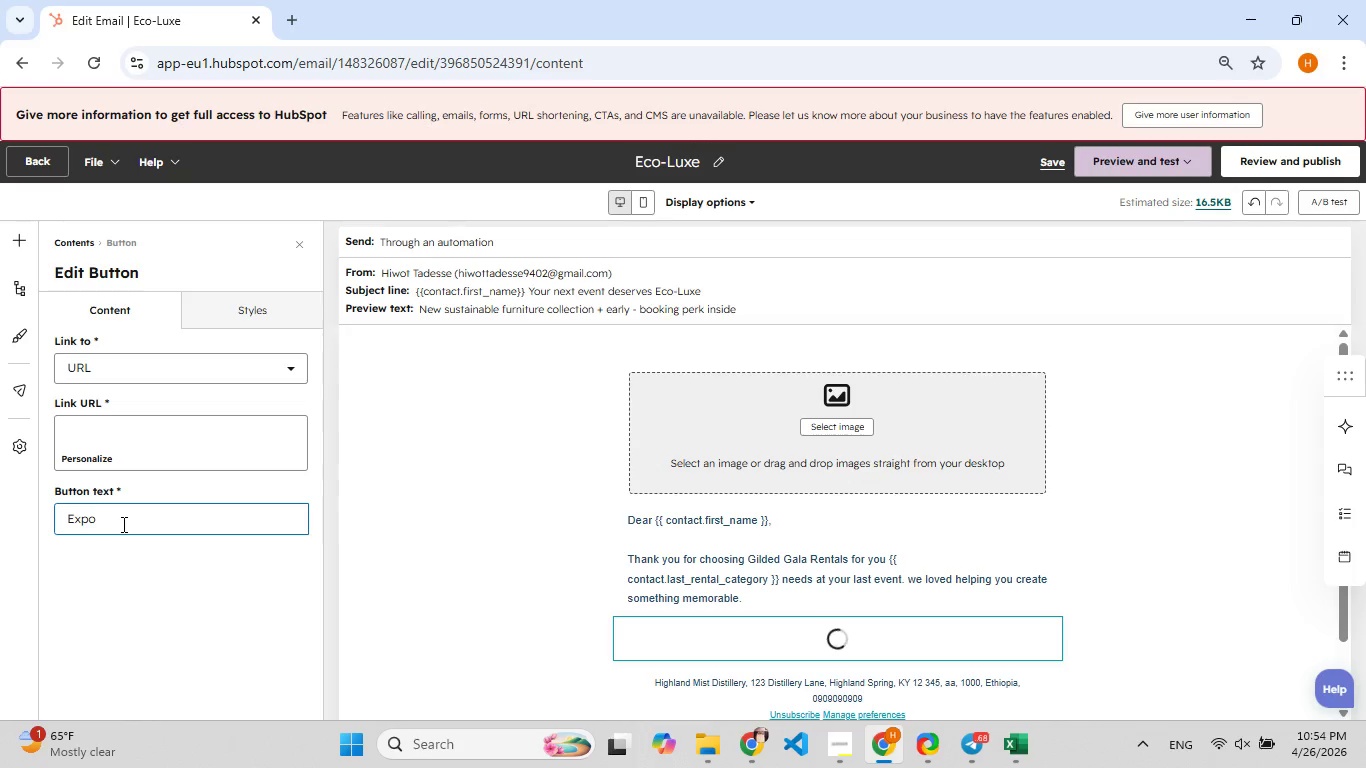 
key(Backspace)
type([F9]lore t[F7]he Lookbook)
 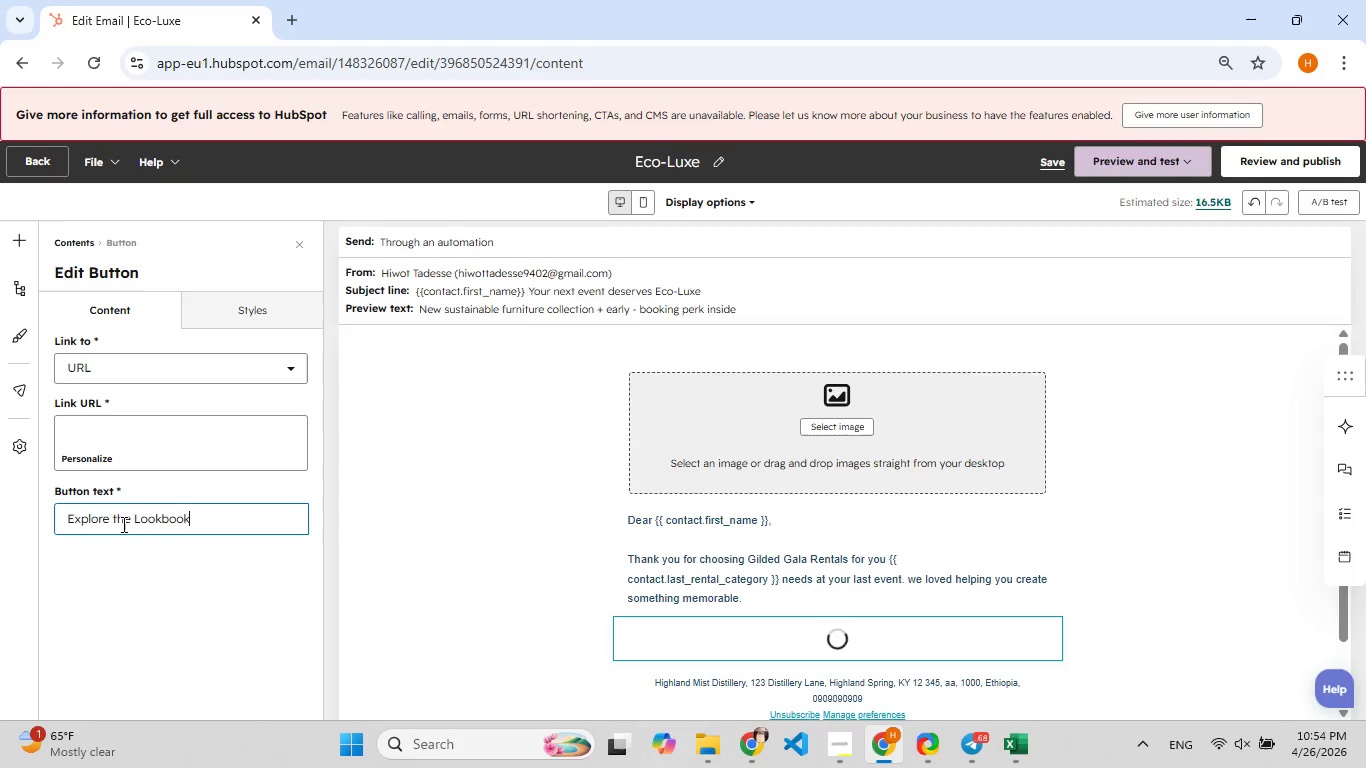 
left_click([130, 432])
 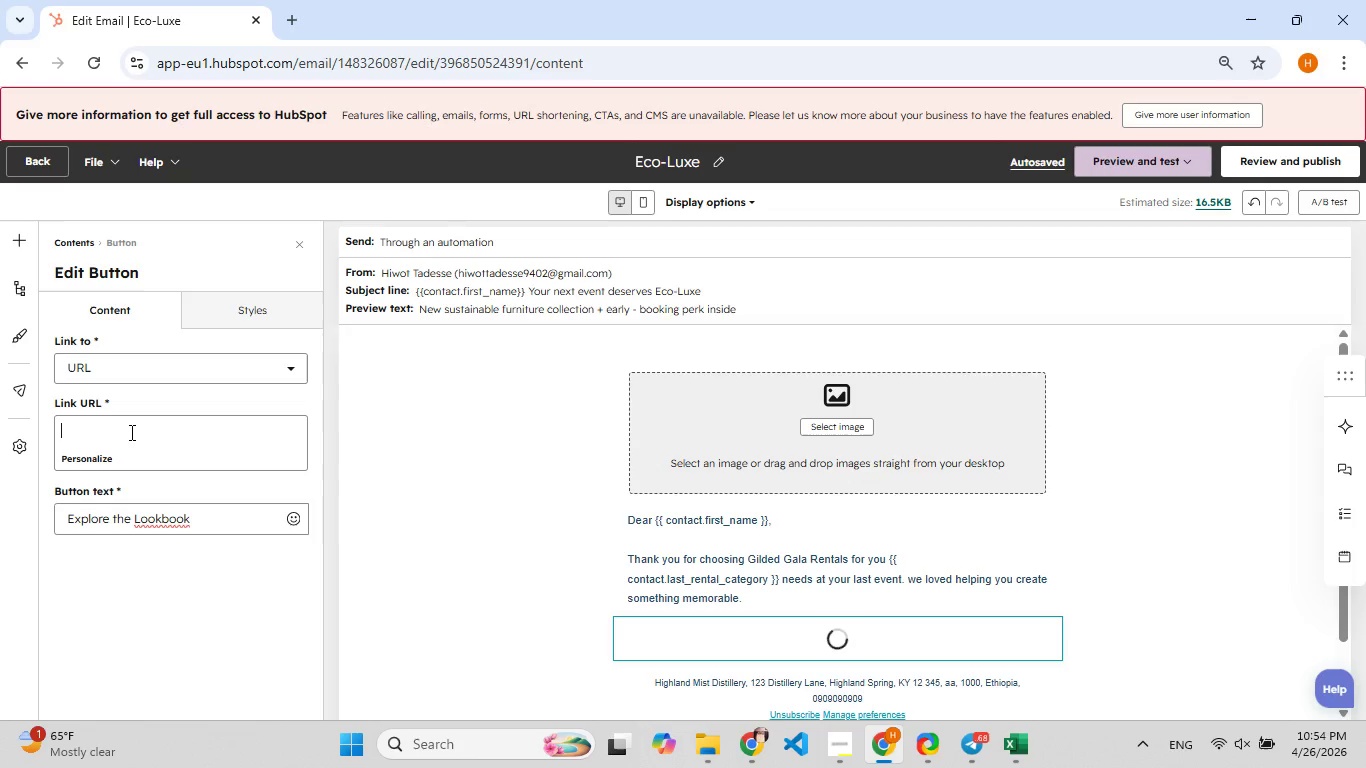 
type([F7]http)
 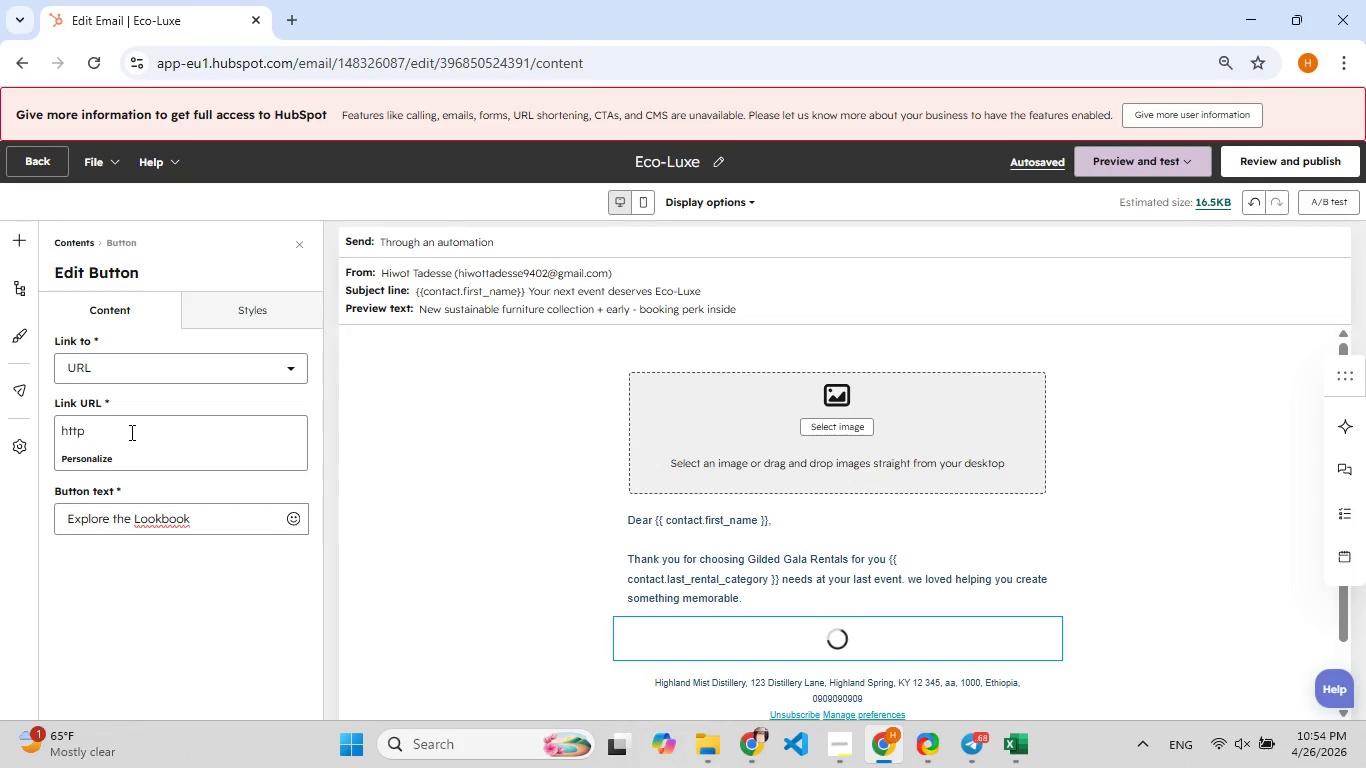 
wait(9.94)
 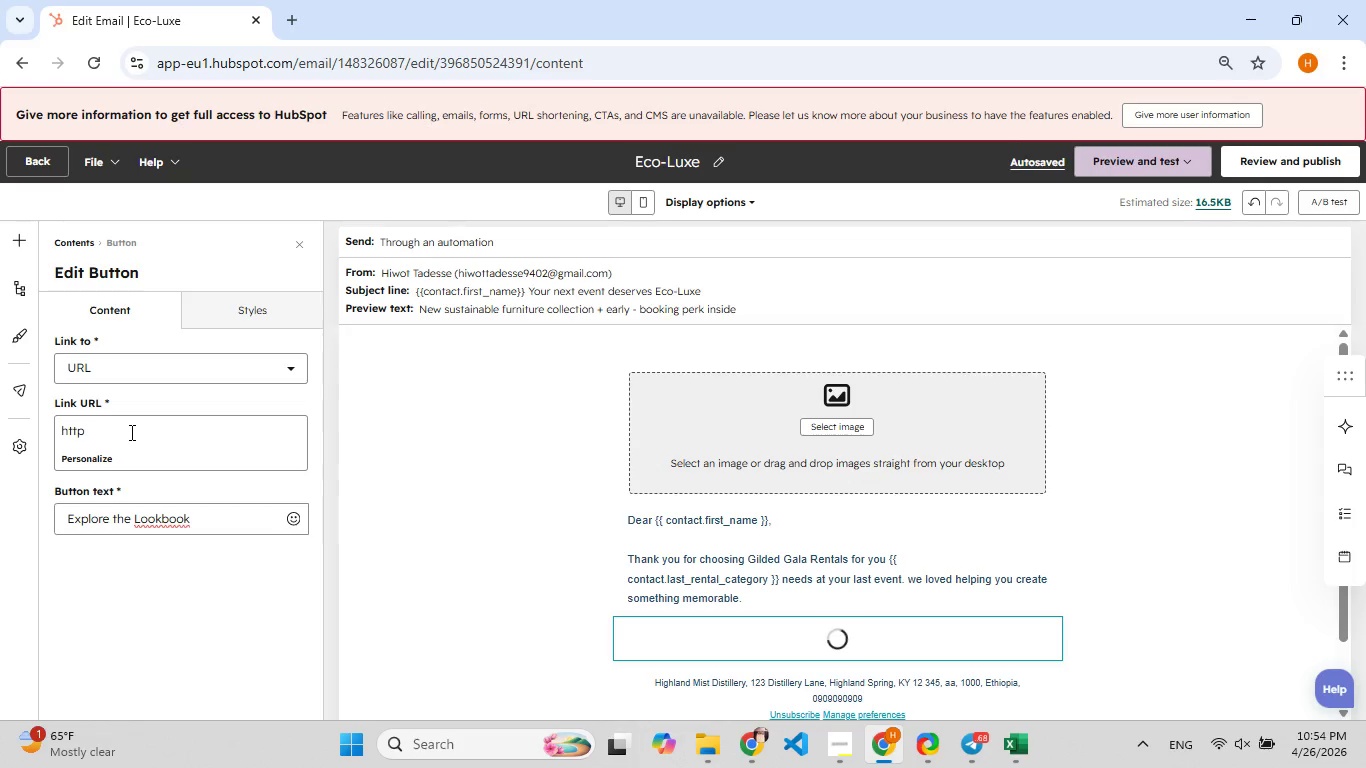 
type(s:??WWW>[F8]GILDED[F8]GALAS>COM?ECO_LUX)
 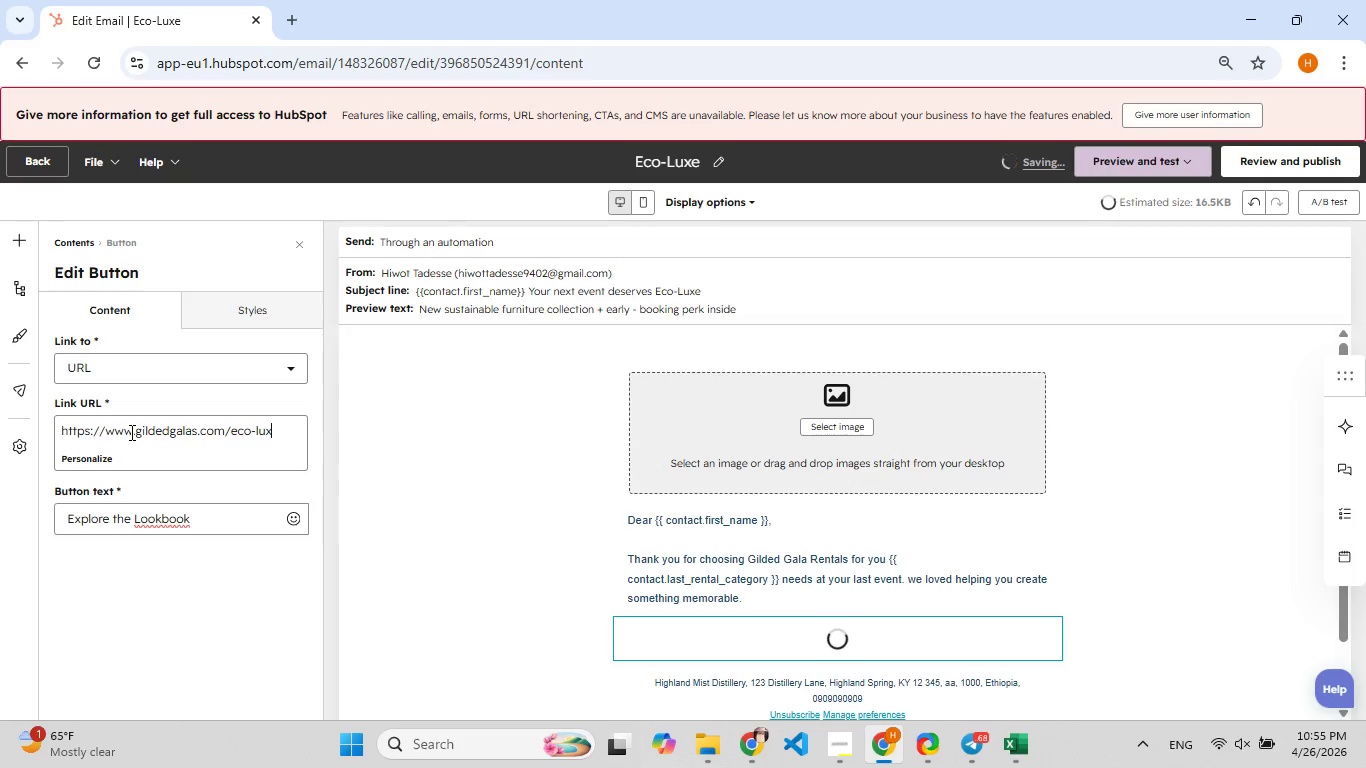 
wait(13.12)
 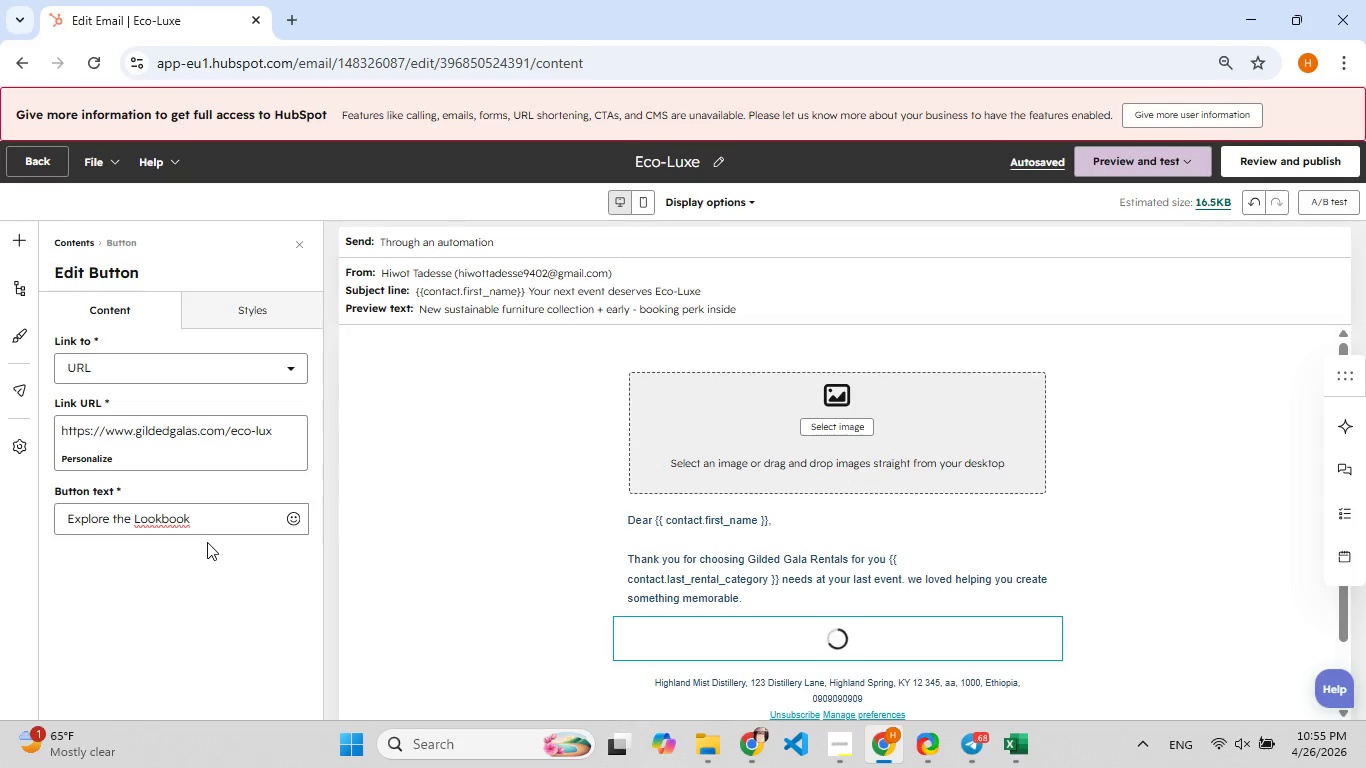 
left_click([257, 321])
 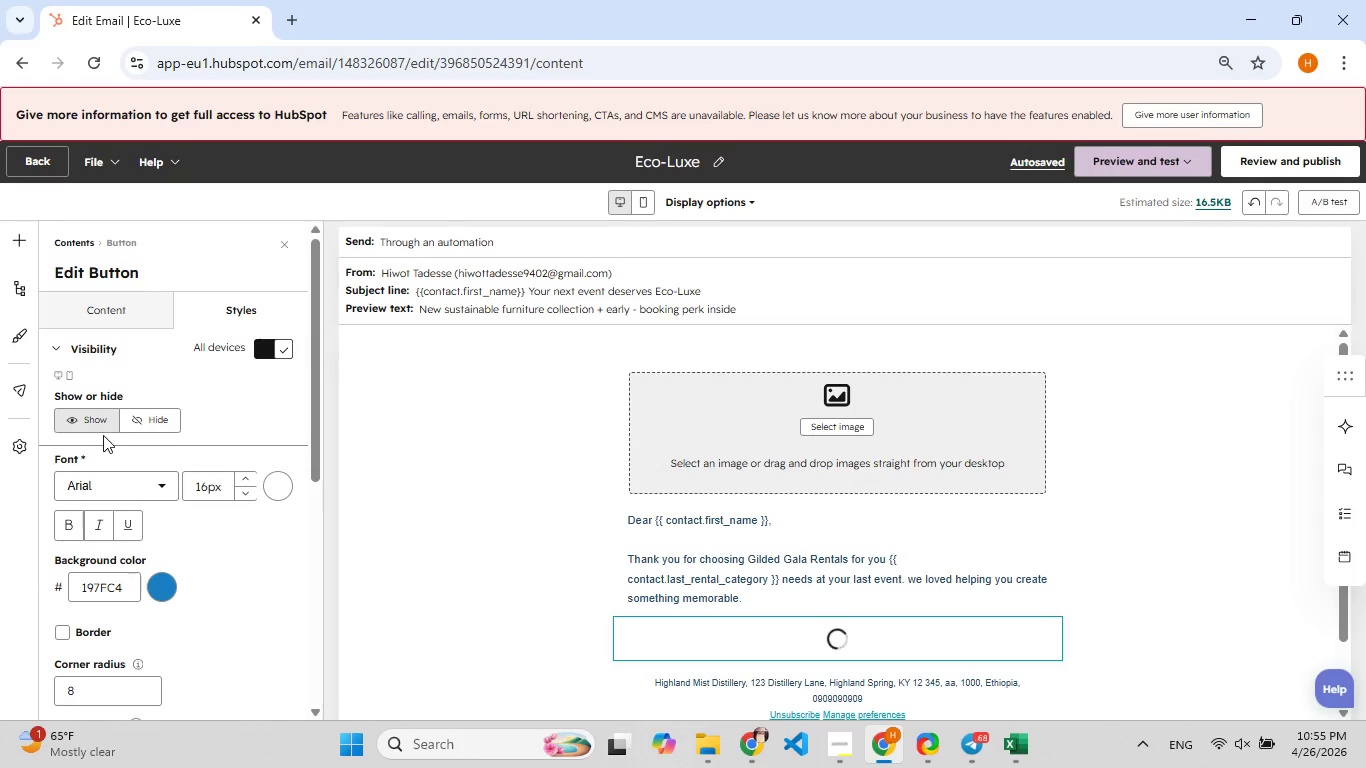 
scroll: coordinate [141, 448], scroll_direction: down, amount: 2.0
 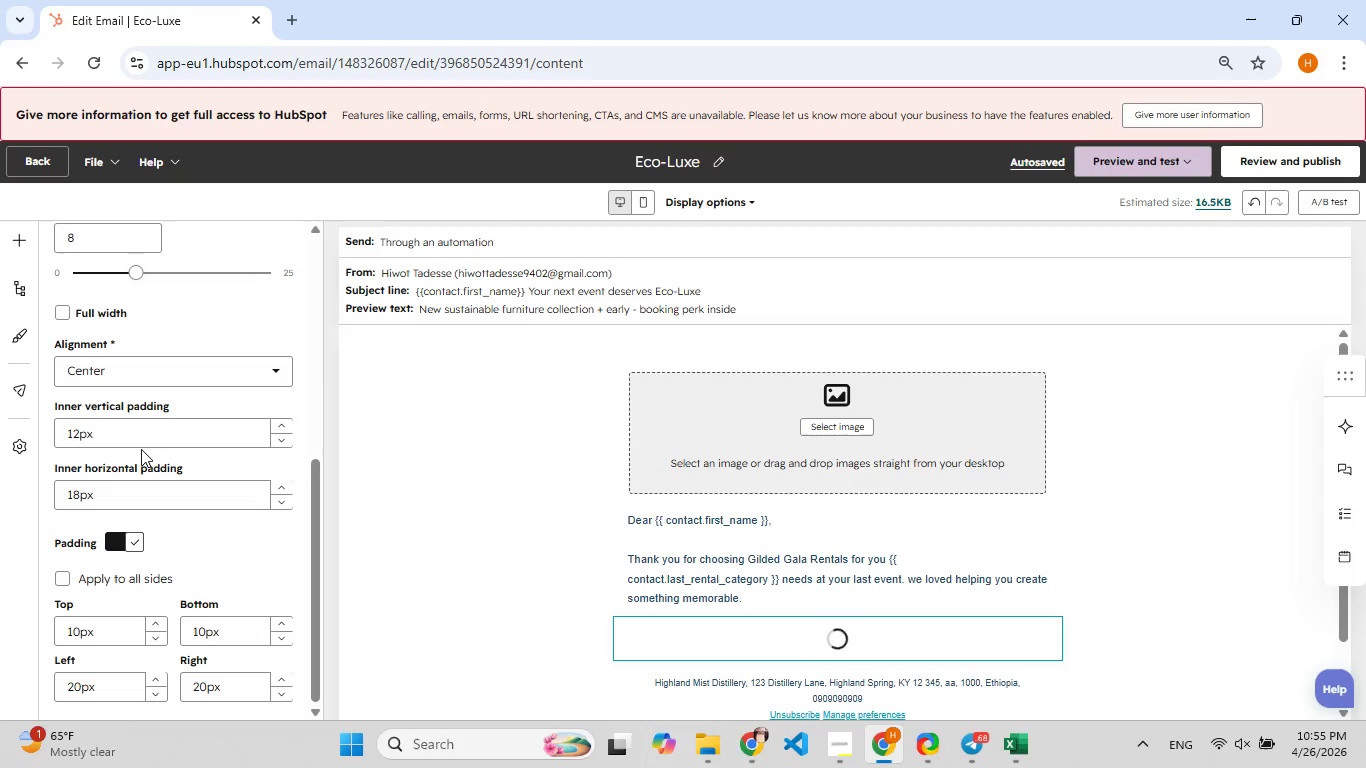 
wait(9.95)
 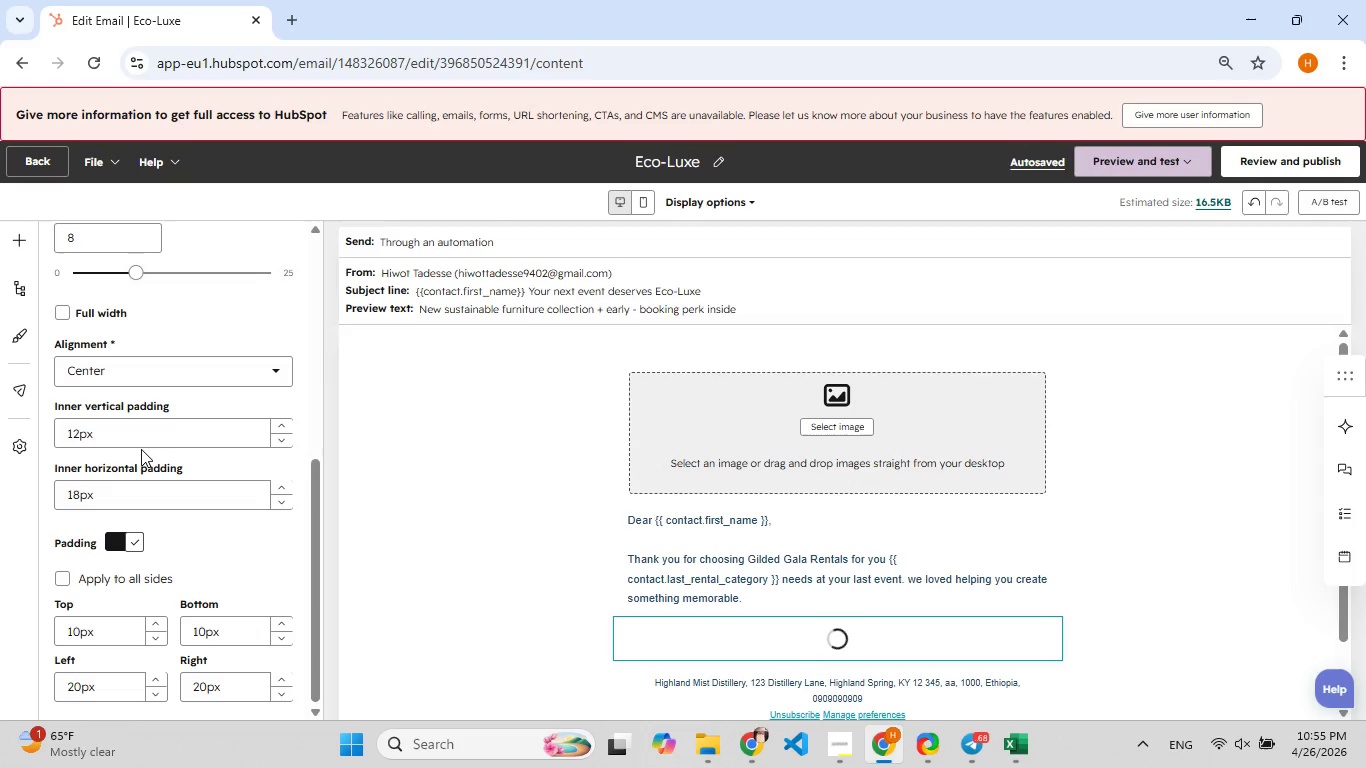 
scroll: coordinate [156, 467], scroll_direction: down, amount: 4.0
 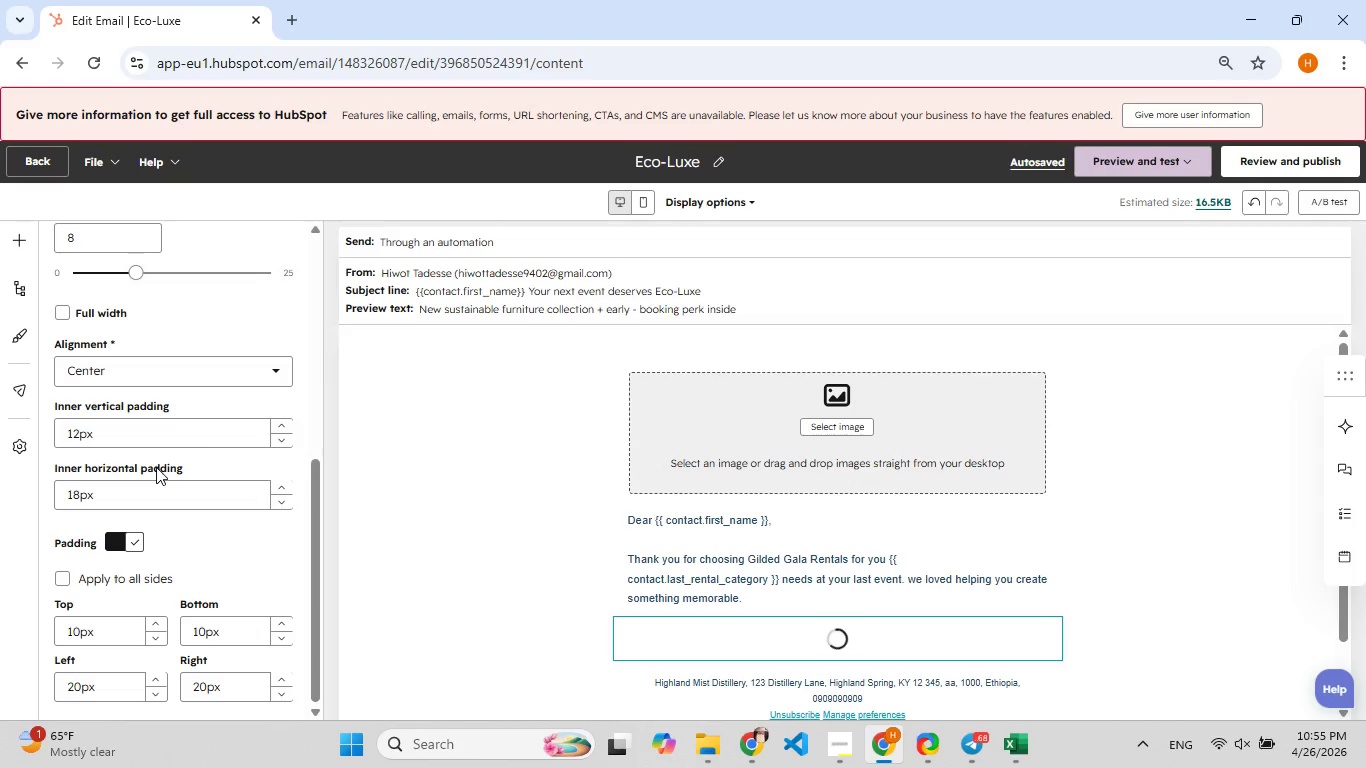 
scroll: coordinate [156, 467], scroll_direction: up, amount: 1.0
 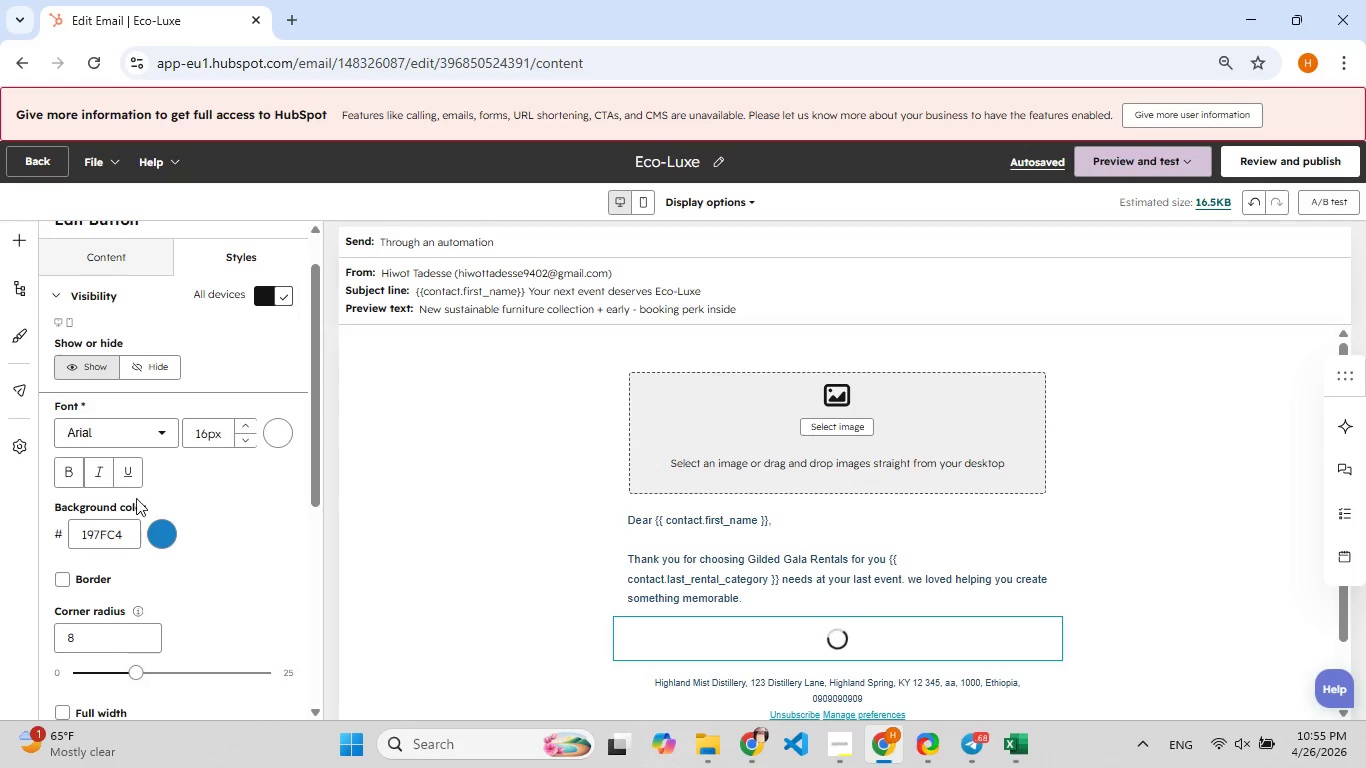 
left_click([124, 529])
 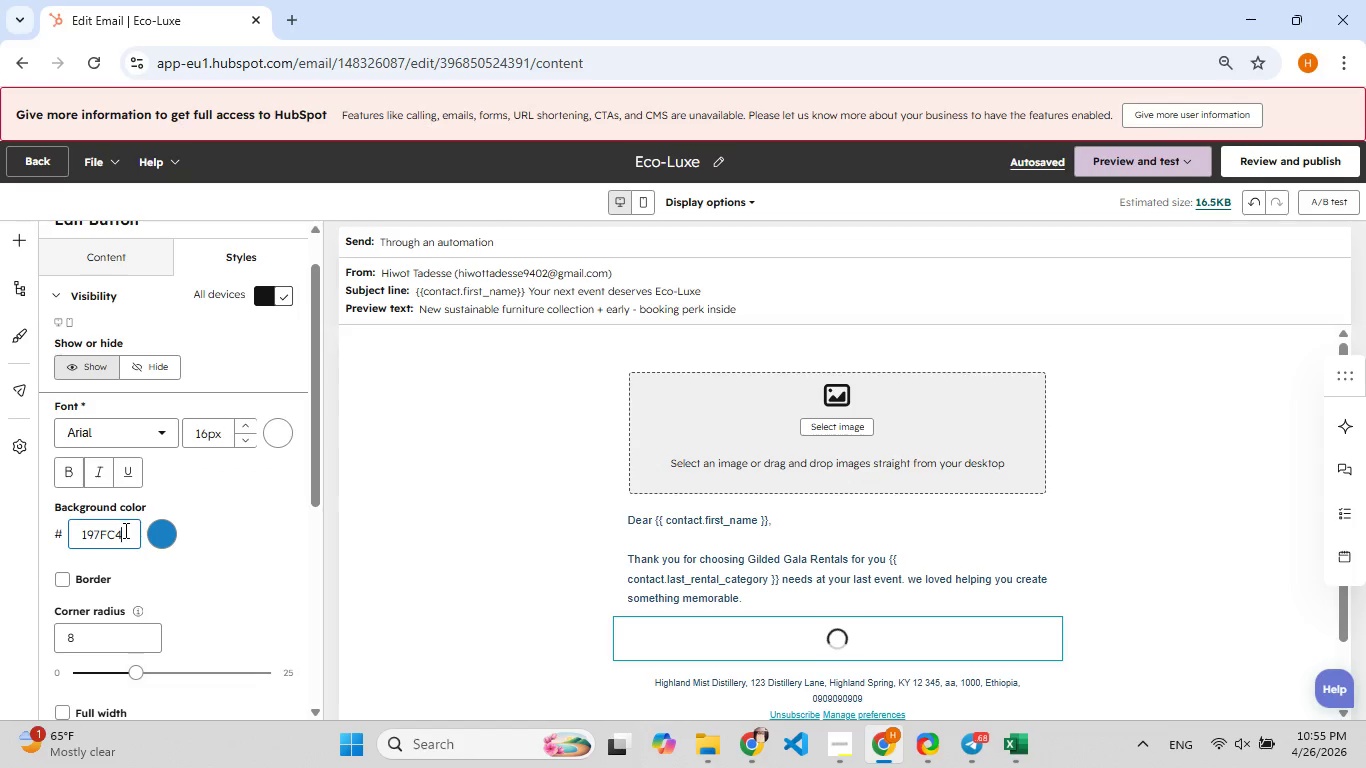 
left_click_drag(start_coordinate=[124, 530], to_coordinate=[75, 533])
 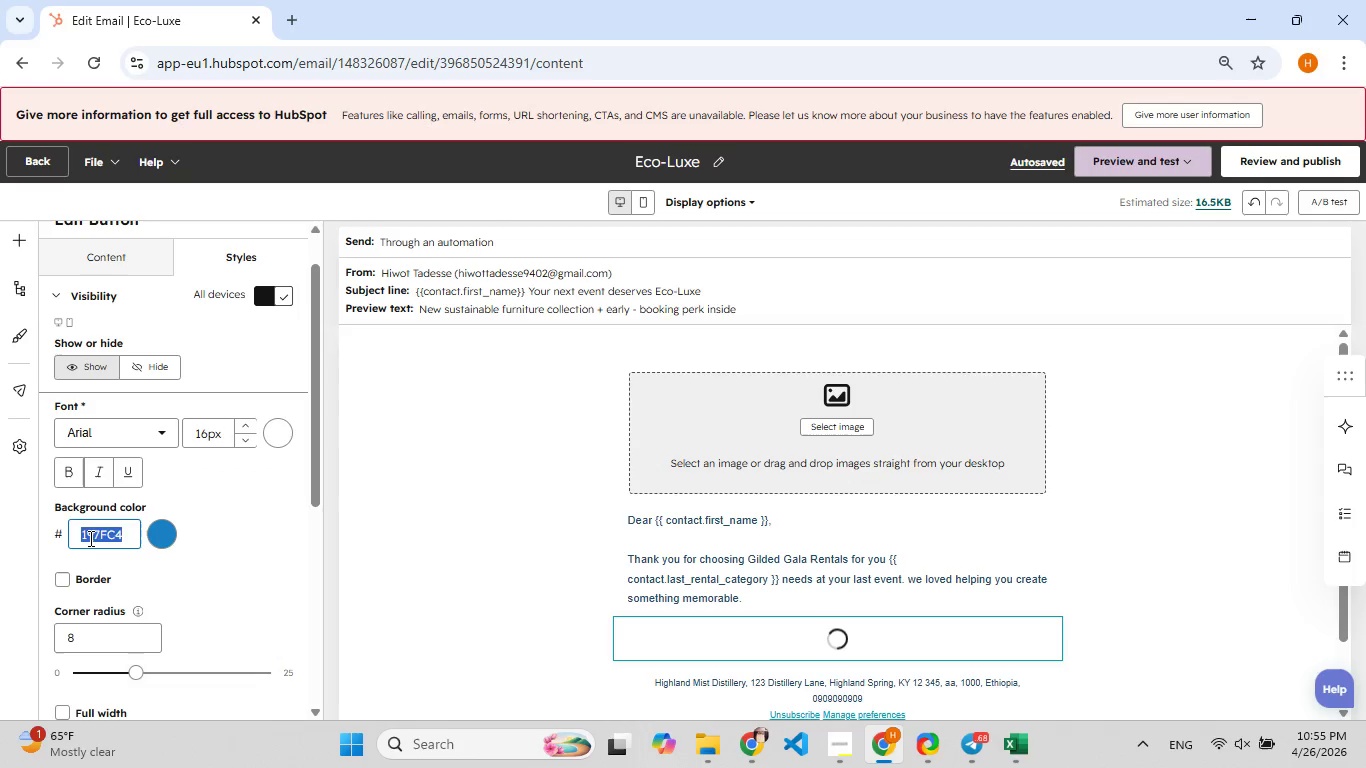 
key(Shift+3)
 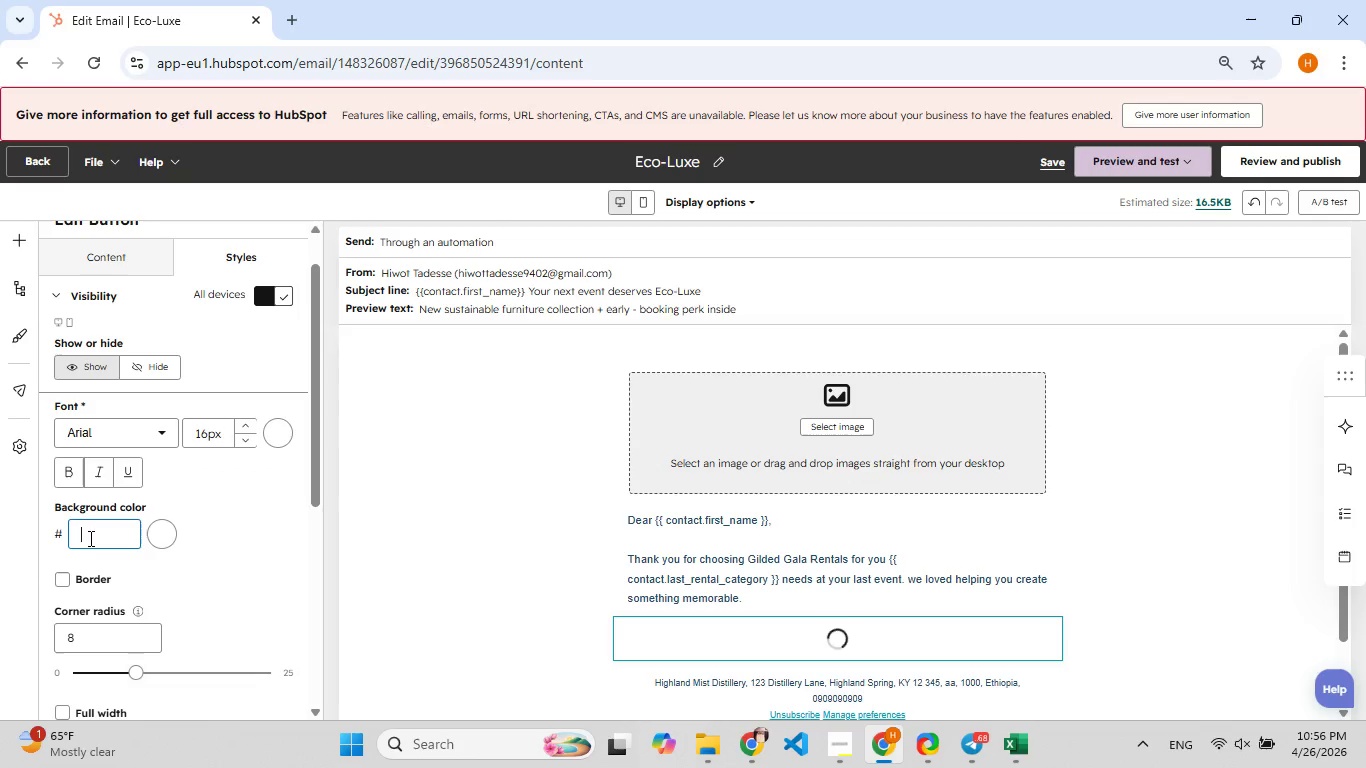 
type(C49)
 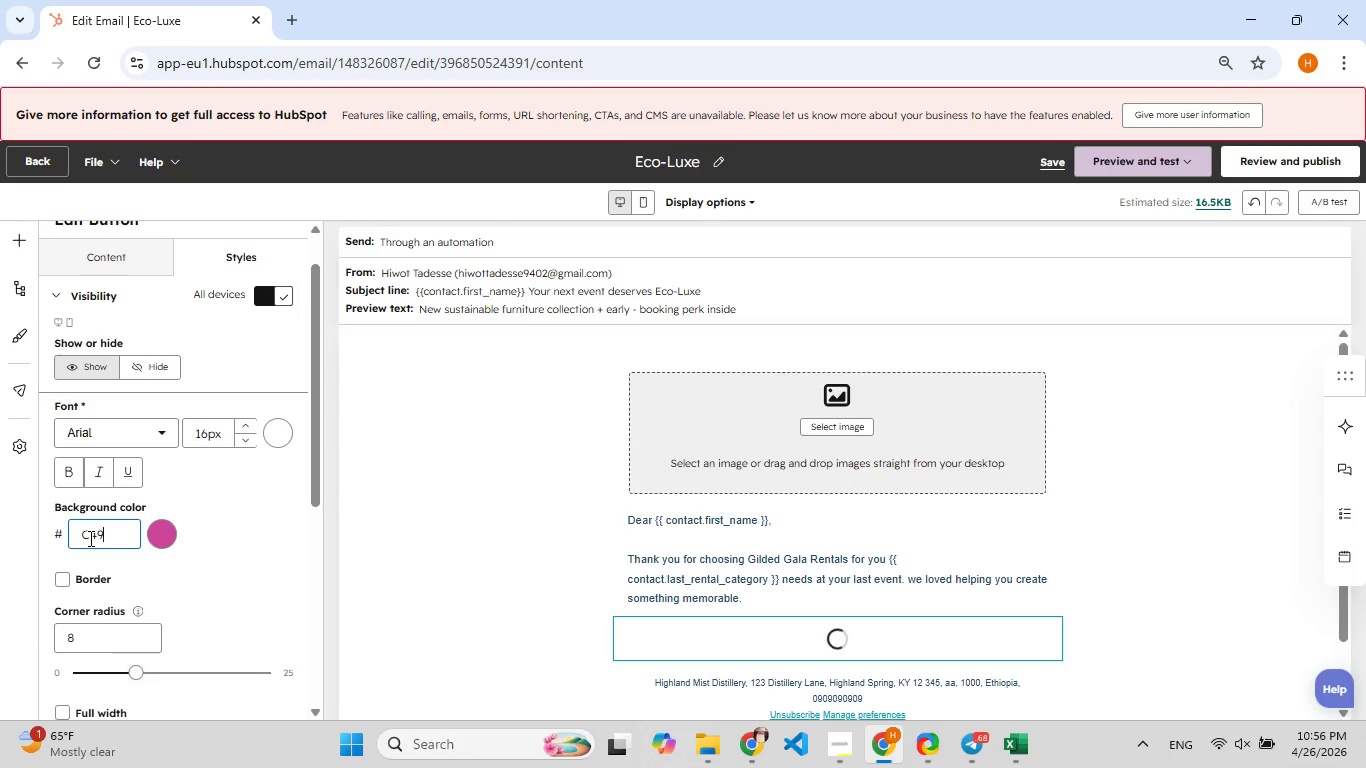 
type(A6C)
 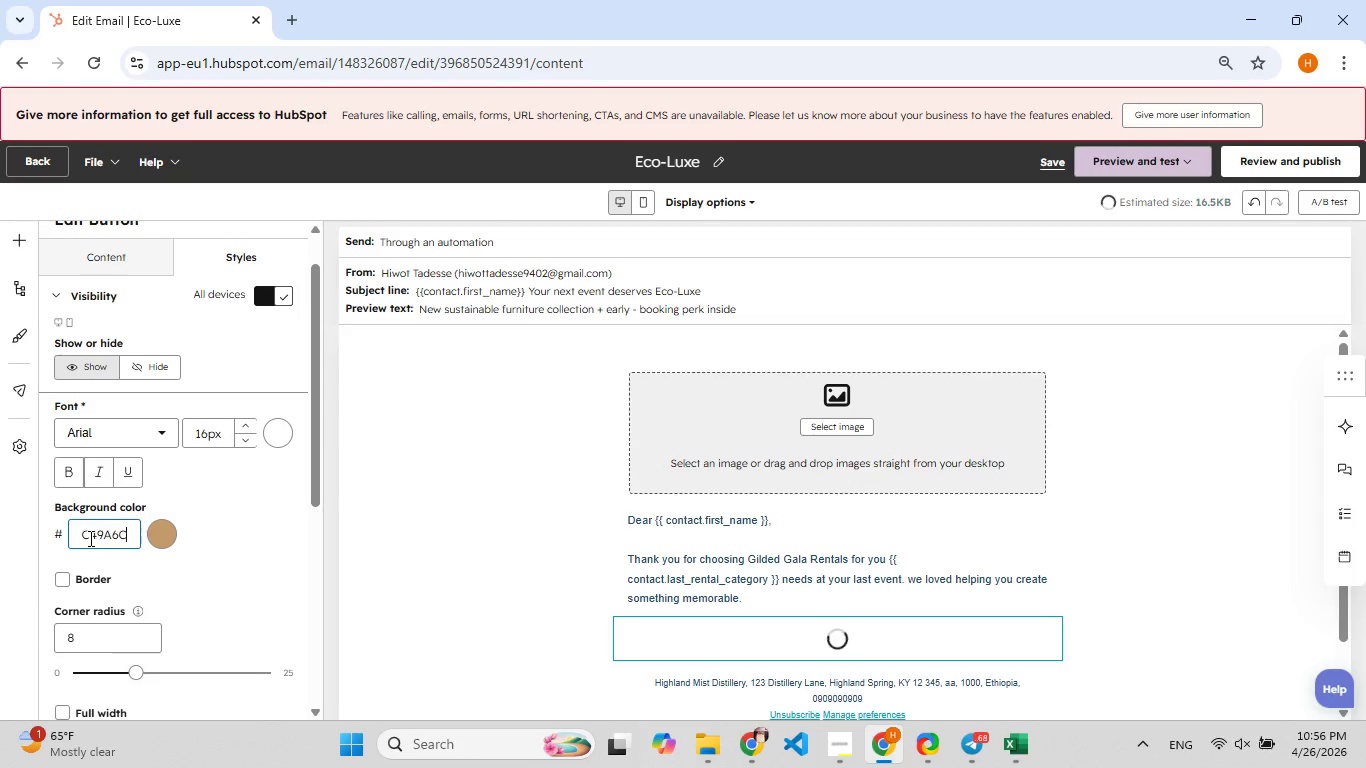 
wait(6.86)
 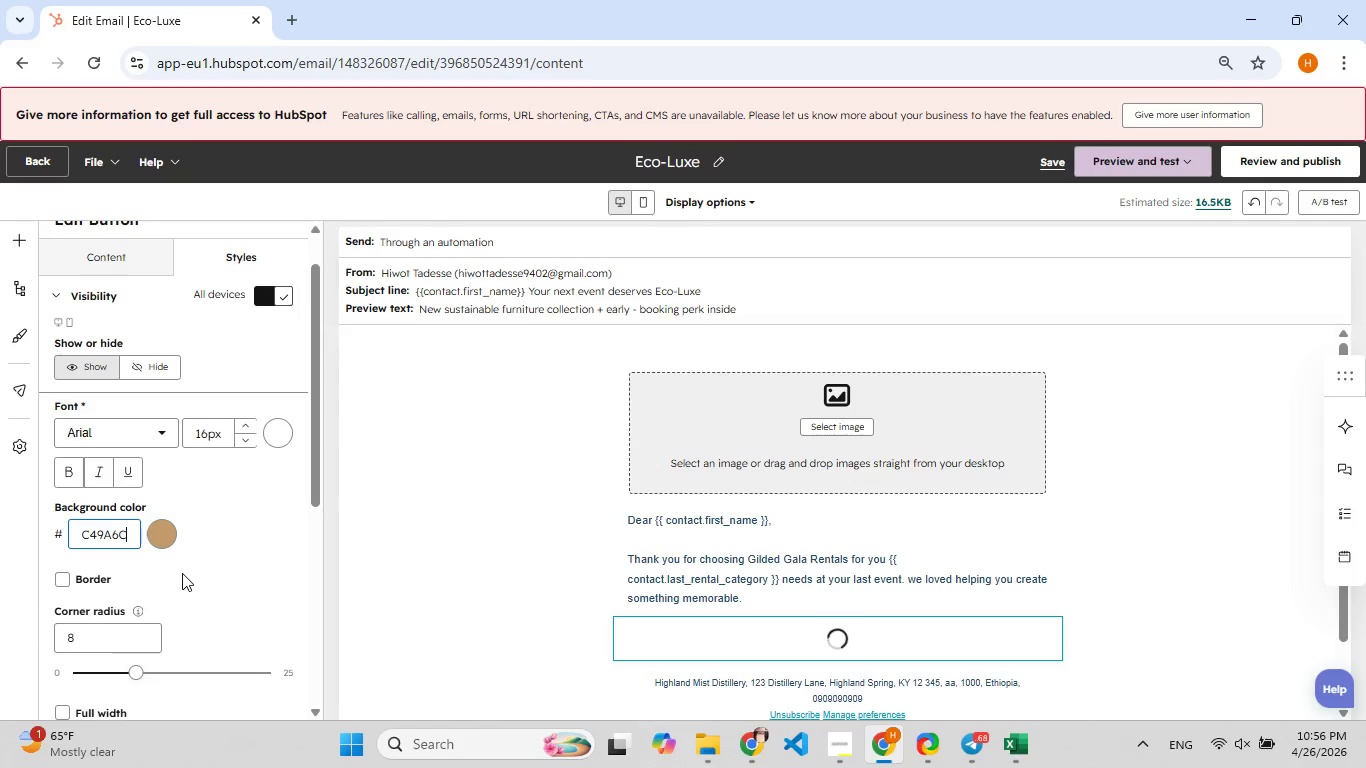 
scroll: coordinate [157, 549], scroll_direction: down, amount: 2.0
 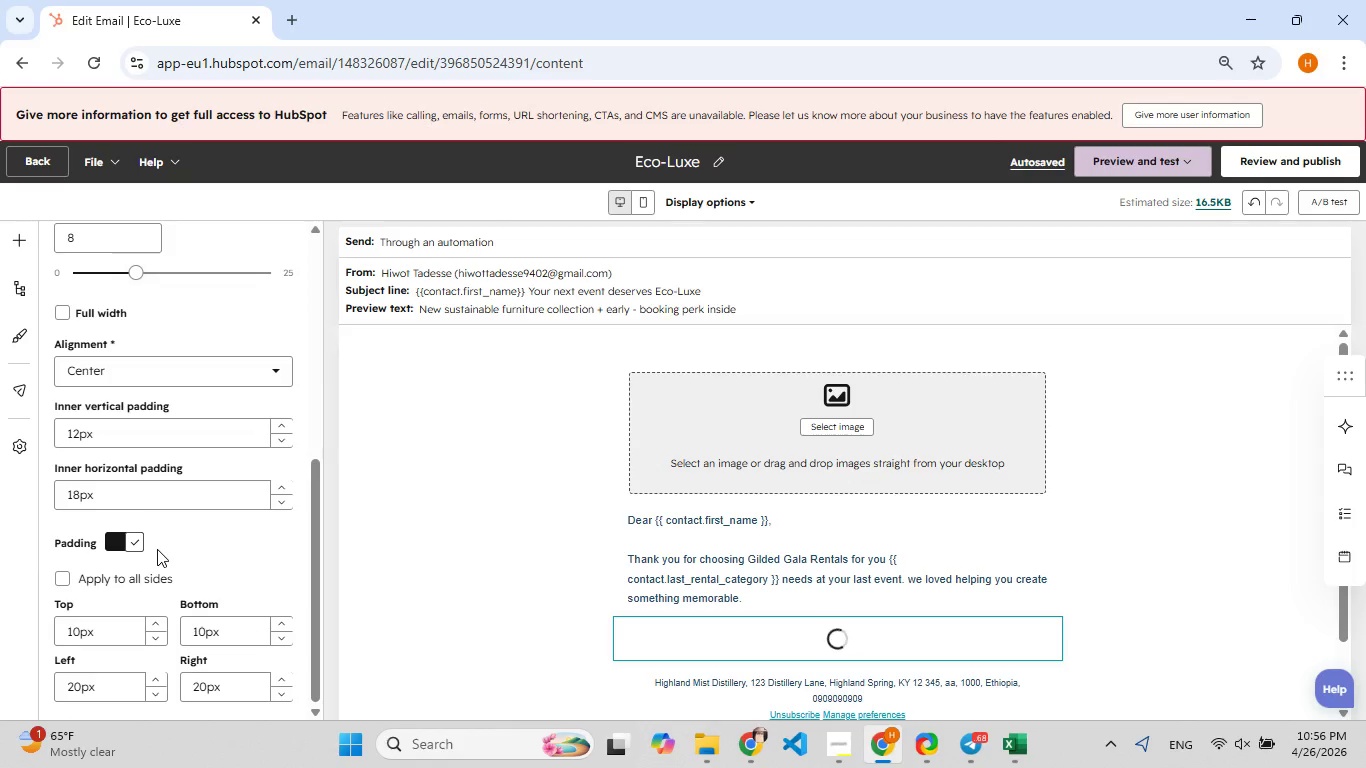 
scroll: coordinate [155, 551], scroll_direction: up, amount: 3.0
 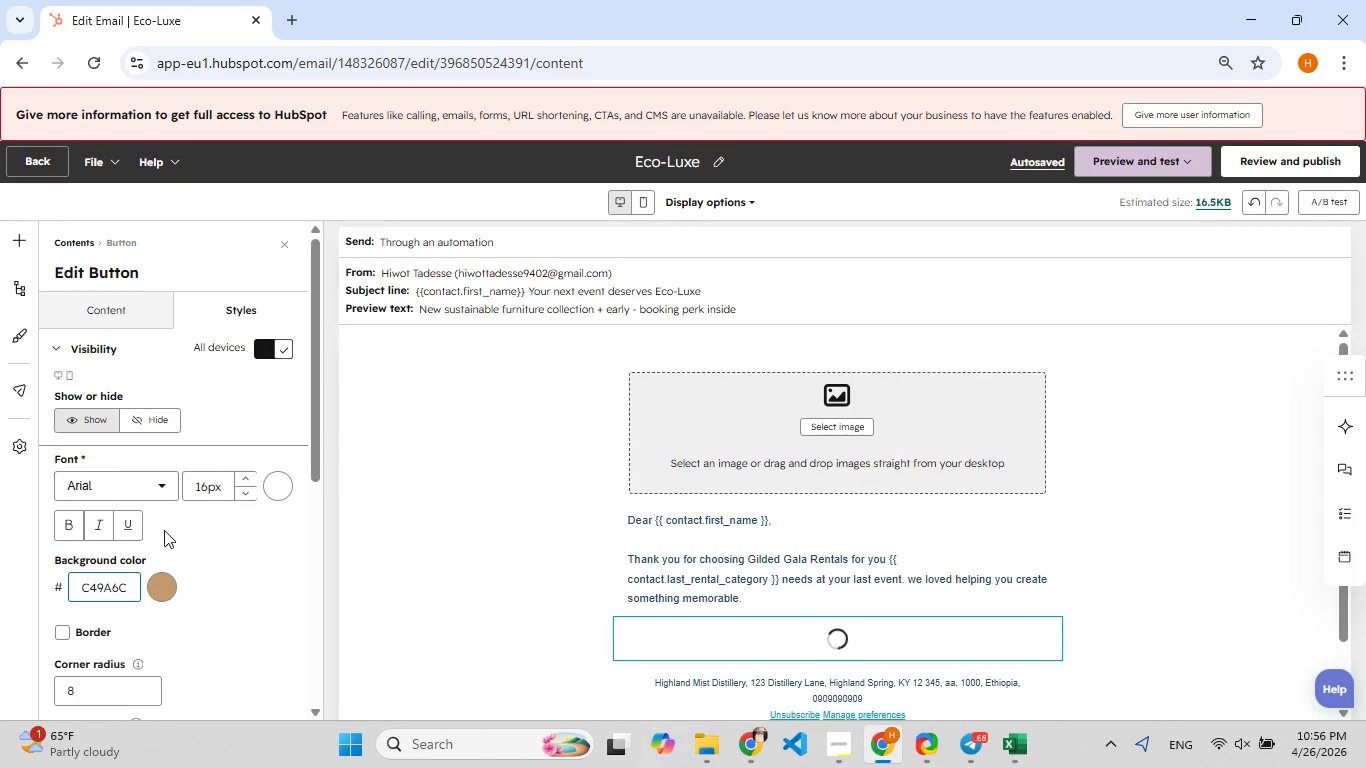 
scroll: coordinate [164, 531], scroll_direction: down, amount: 2.0
 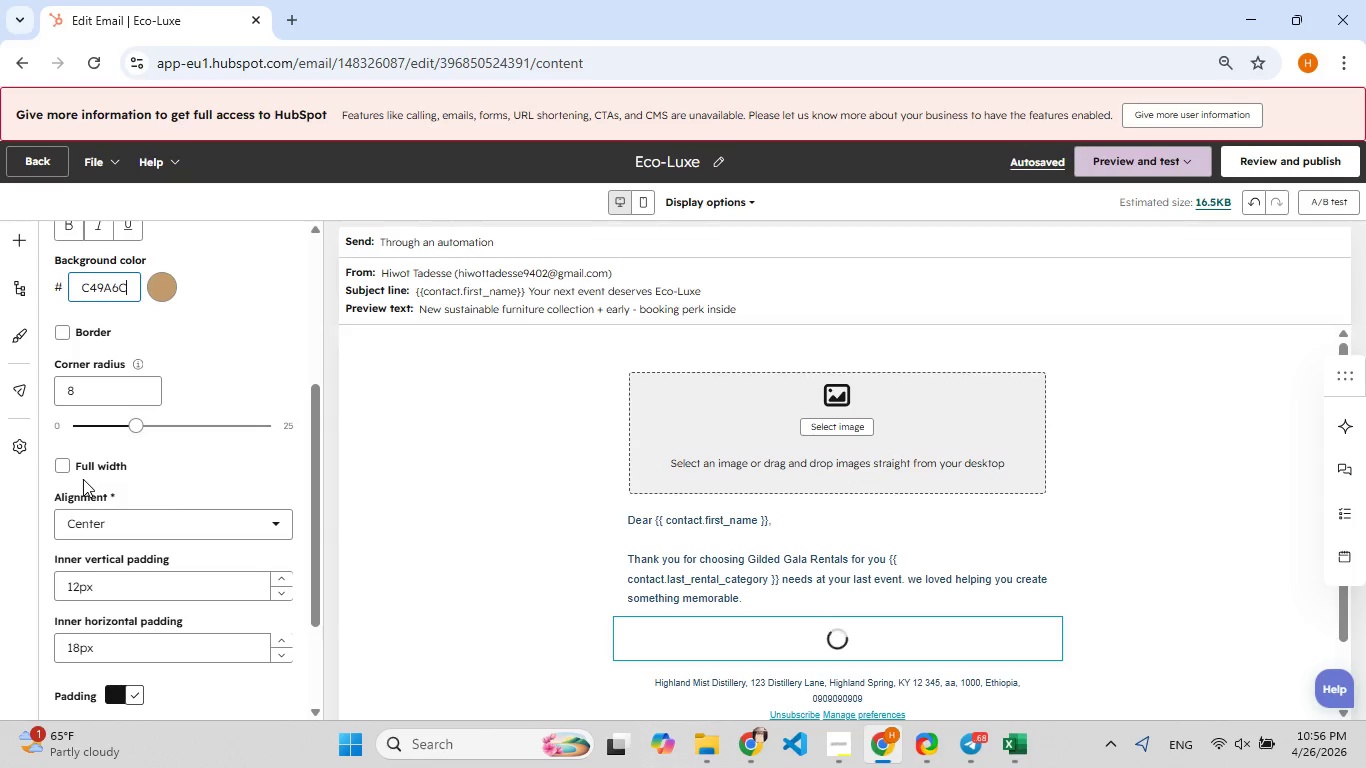 
left_click([84, 475])
 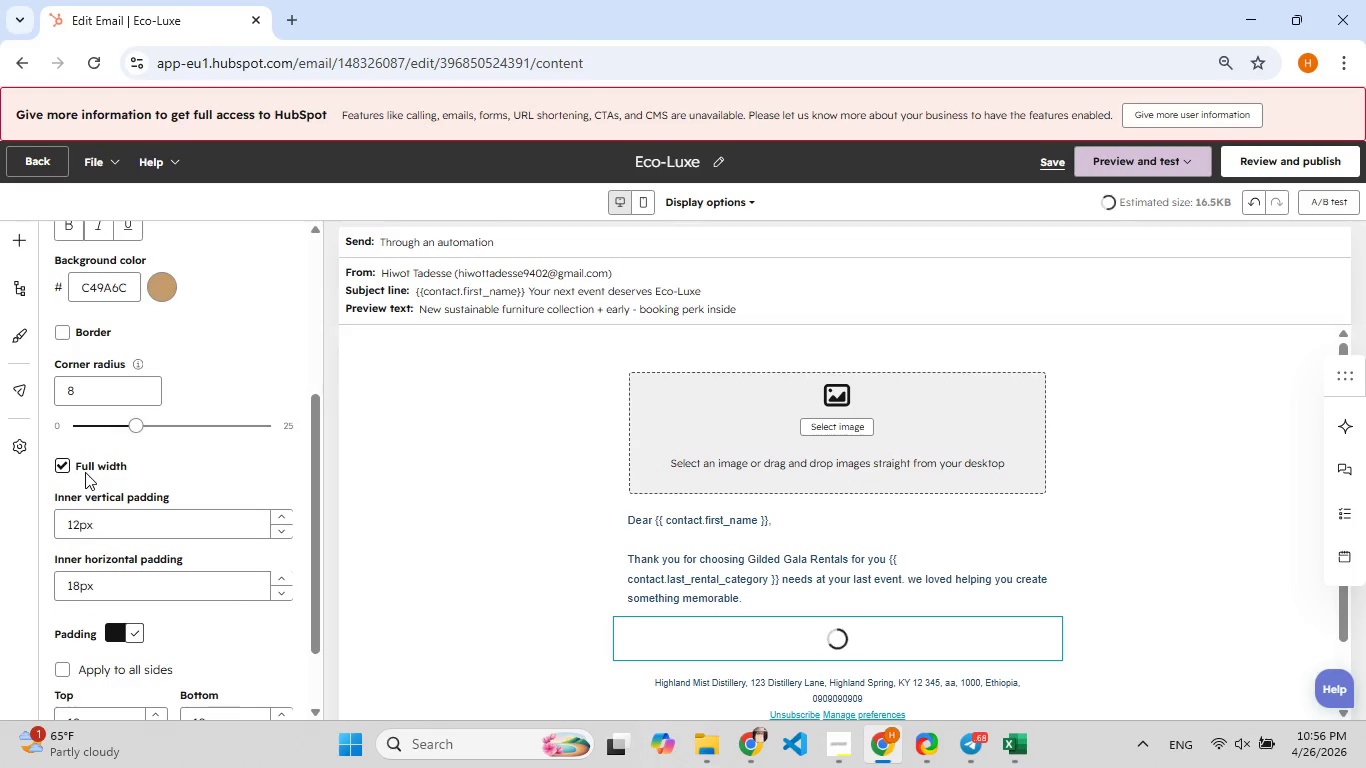 
left_click([85, 472])
 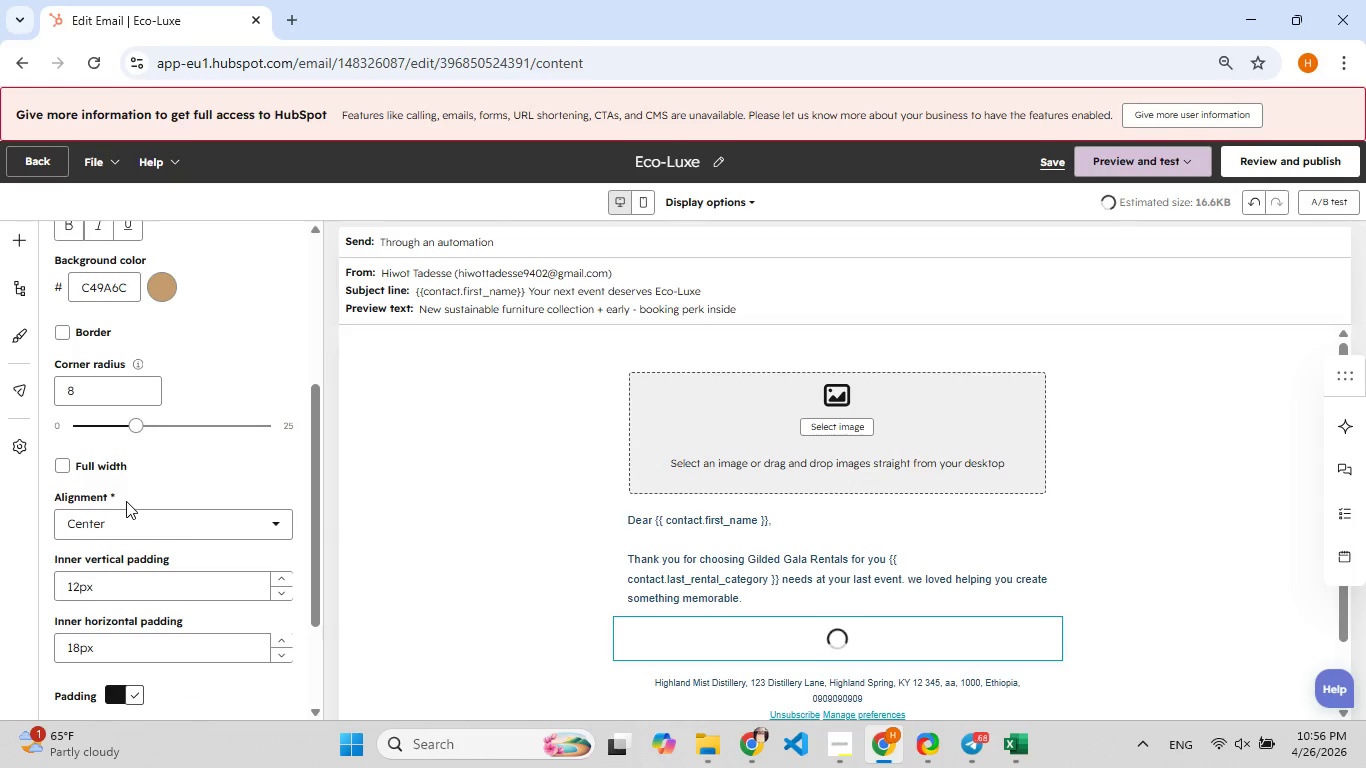 
scroll: coordinate [126, 501], scroll_direction: down, amount: 2.0
 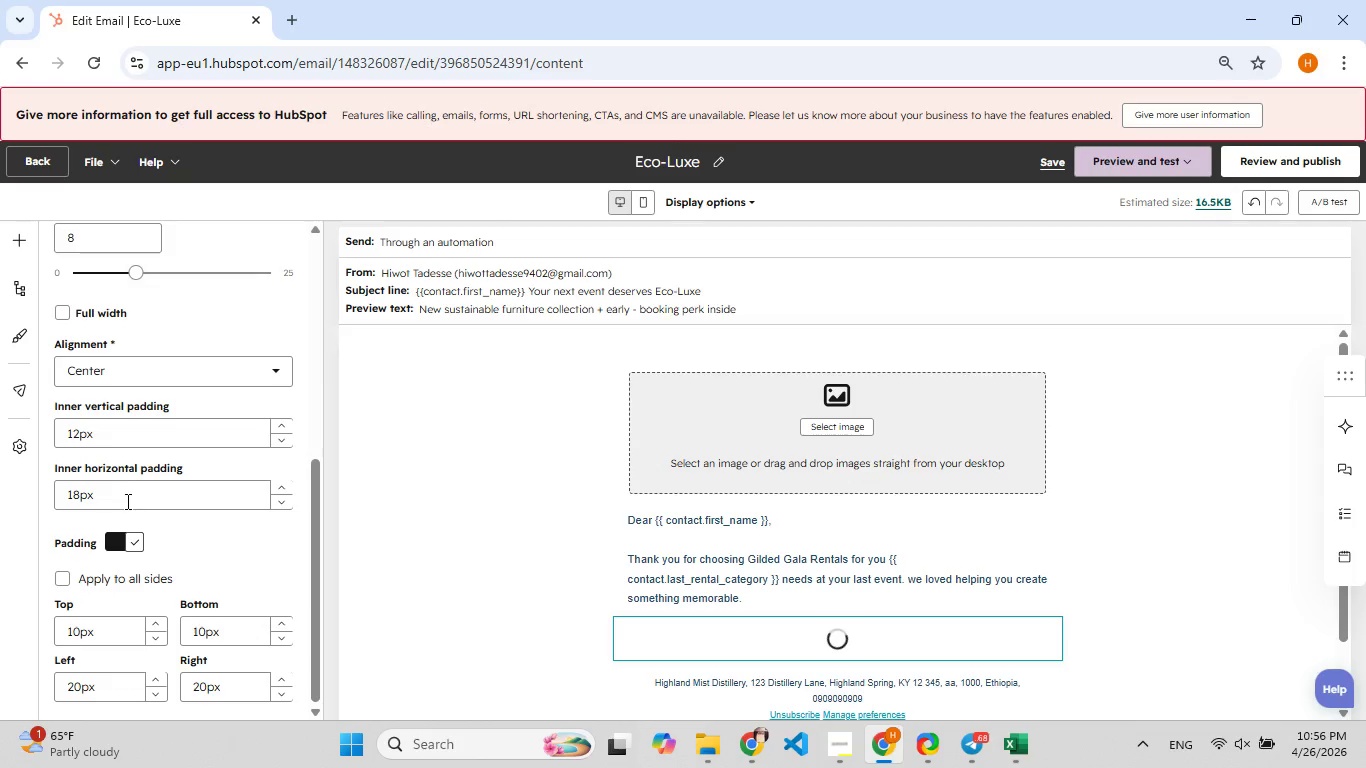 
scroll: coordinate [126, 502], scroll_direction: none, amount: 0.0
 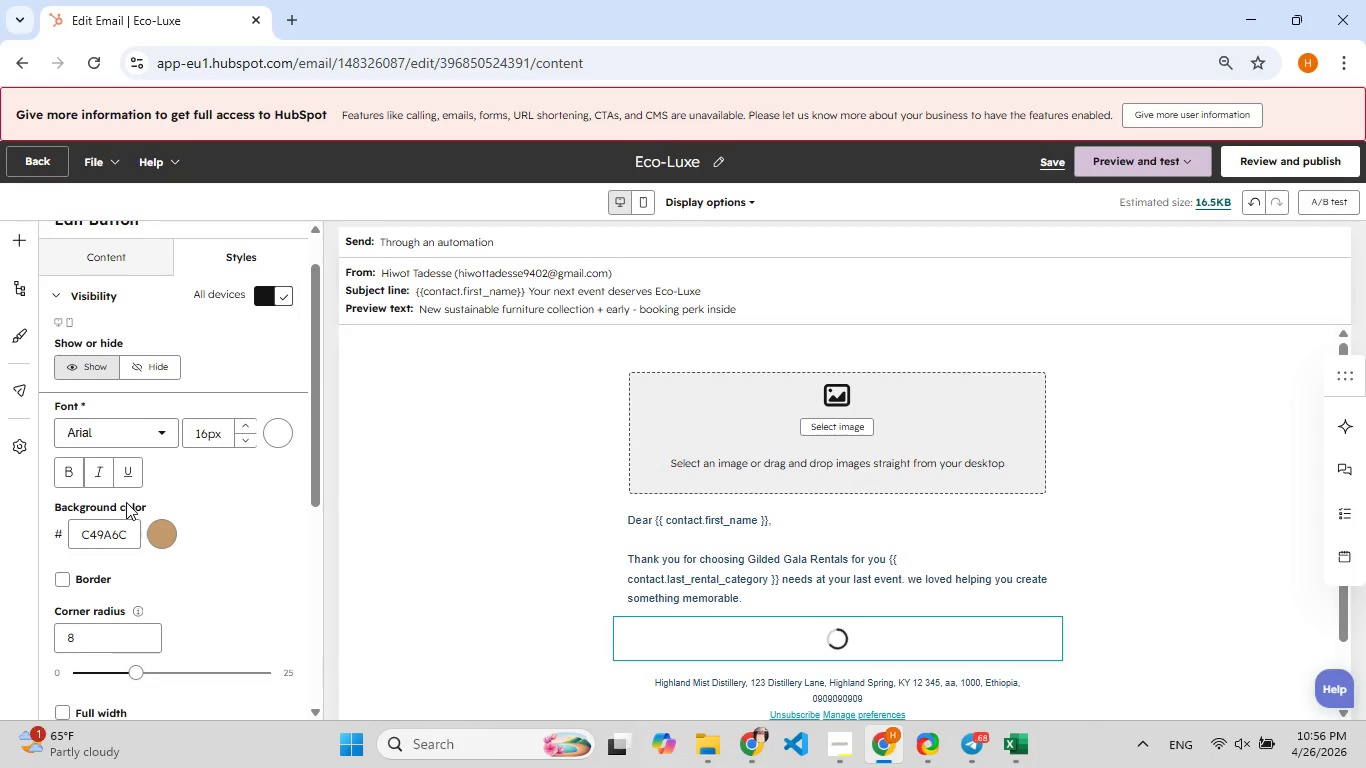 
scroll: coordinate [126, 502], scroll_direction: up, amount: 4.0
 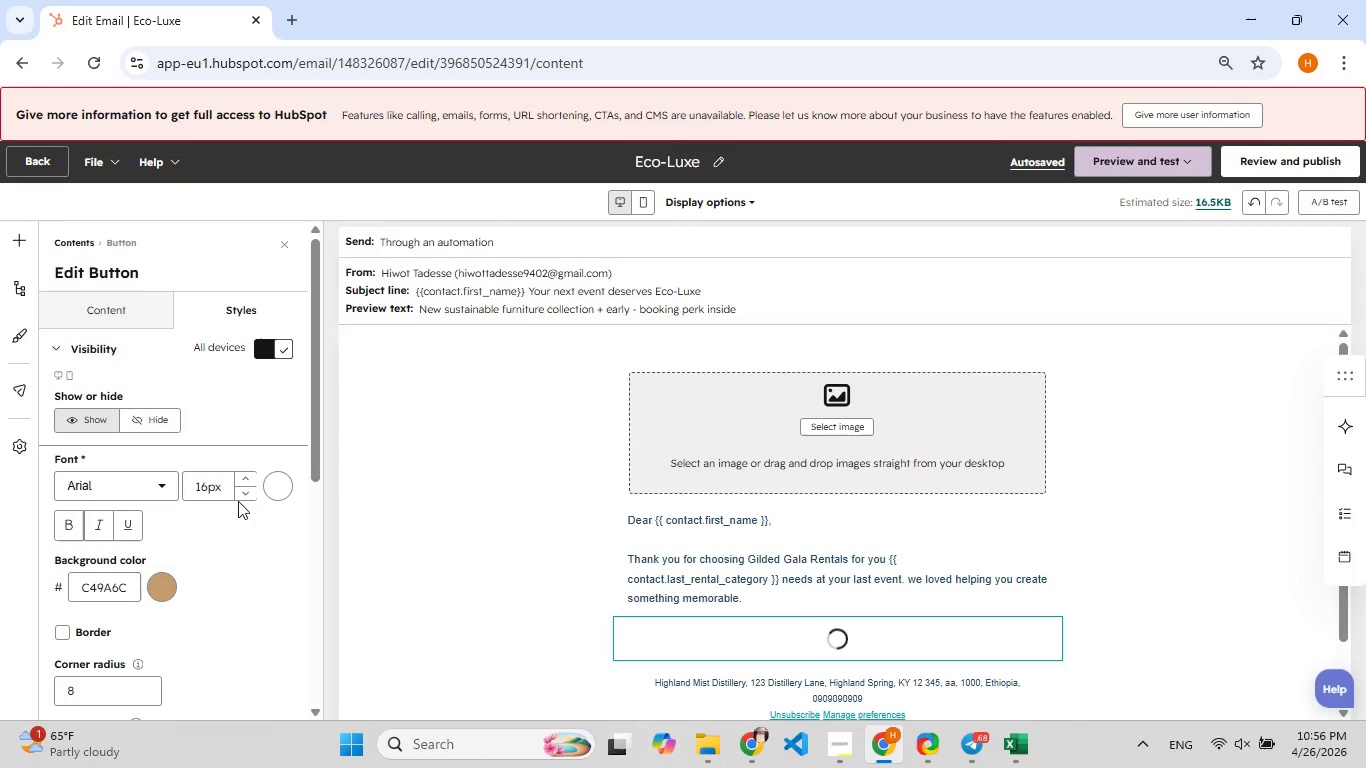 
left_click([278, 487])
 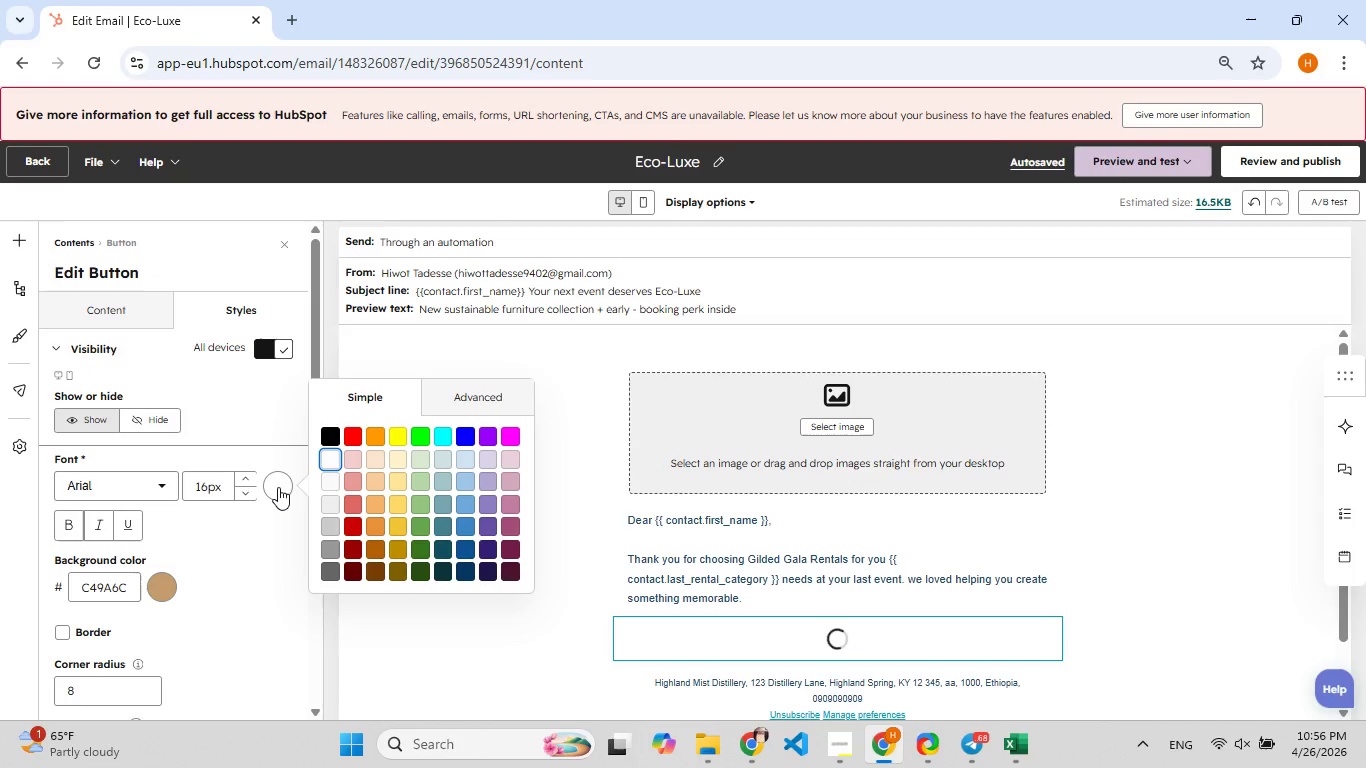 
left_click([278, 487])
 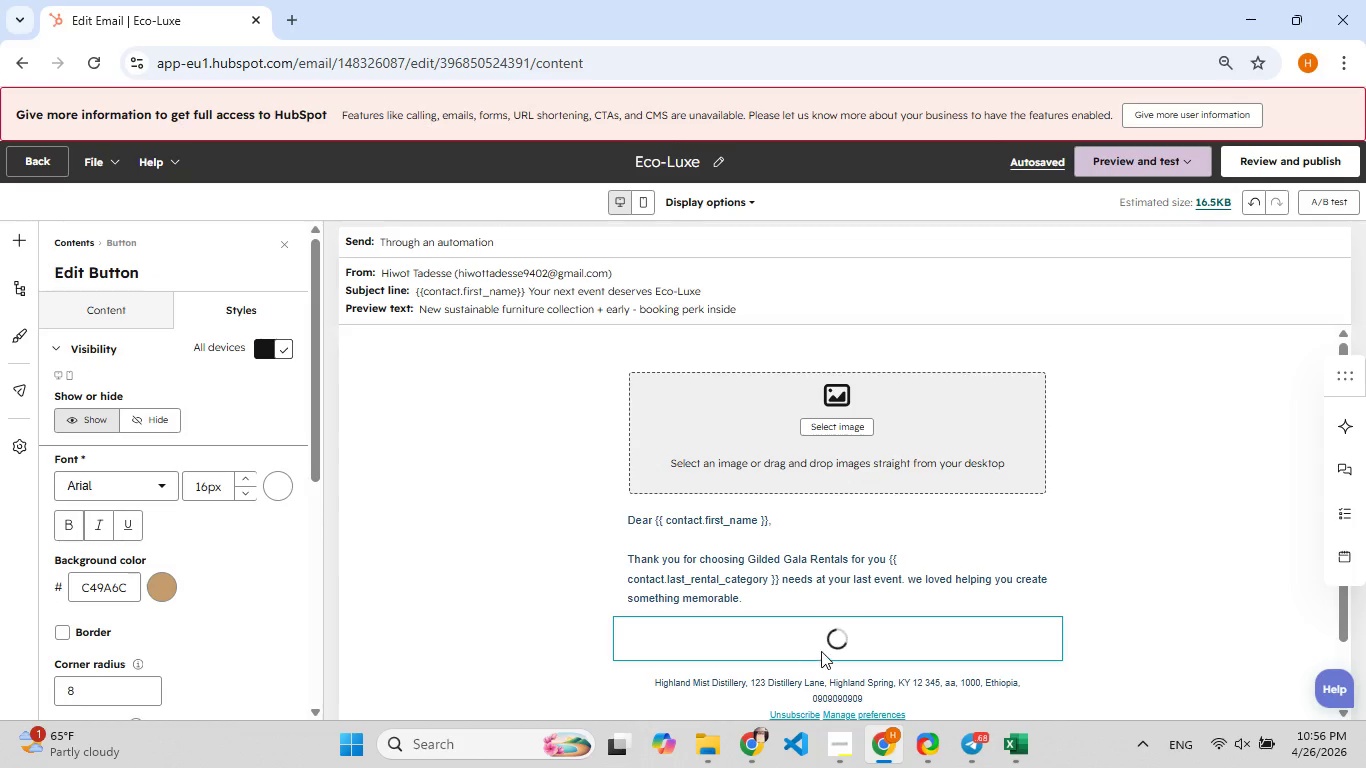 
scroll: coordinate [821, 650], scroll_direction: down, amount: 2.0
 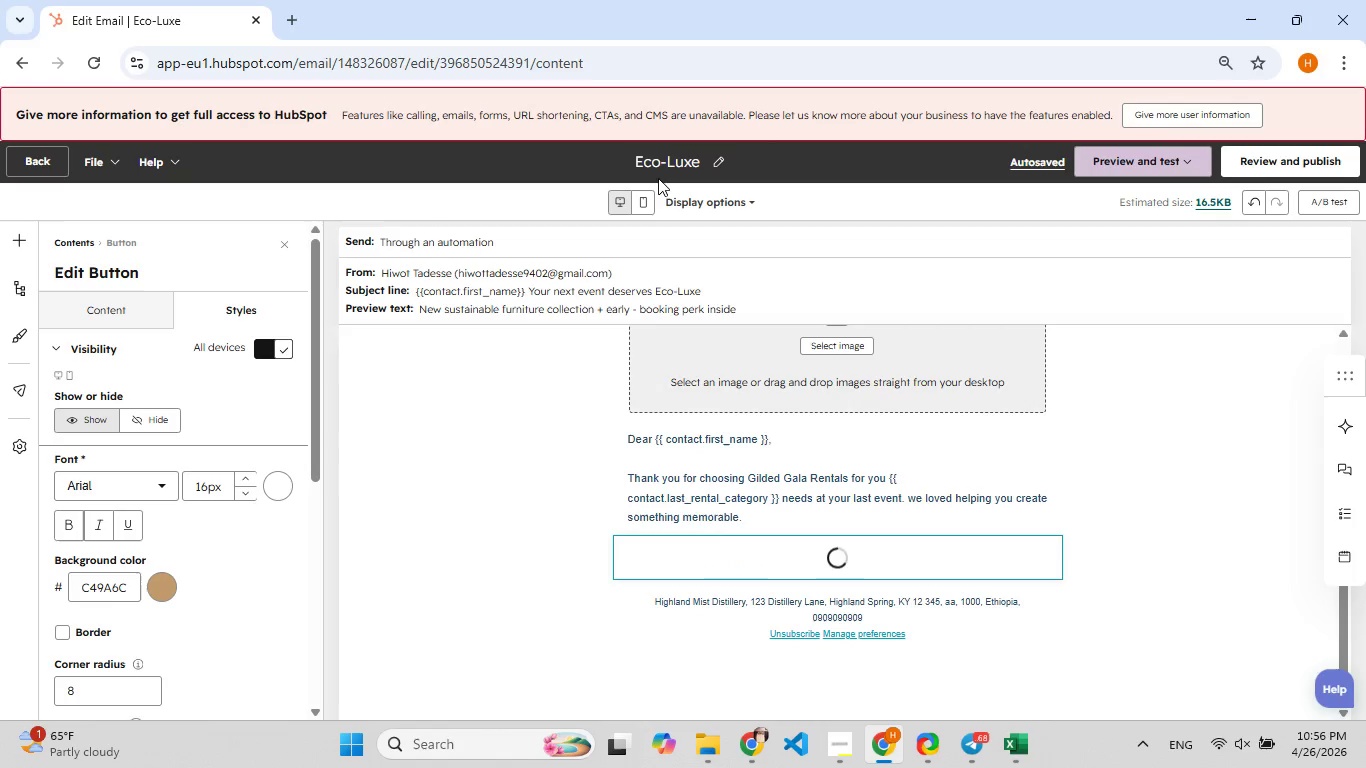 
left_click([647, 196])
 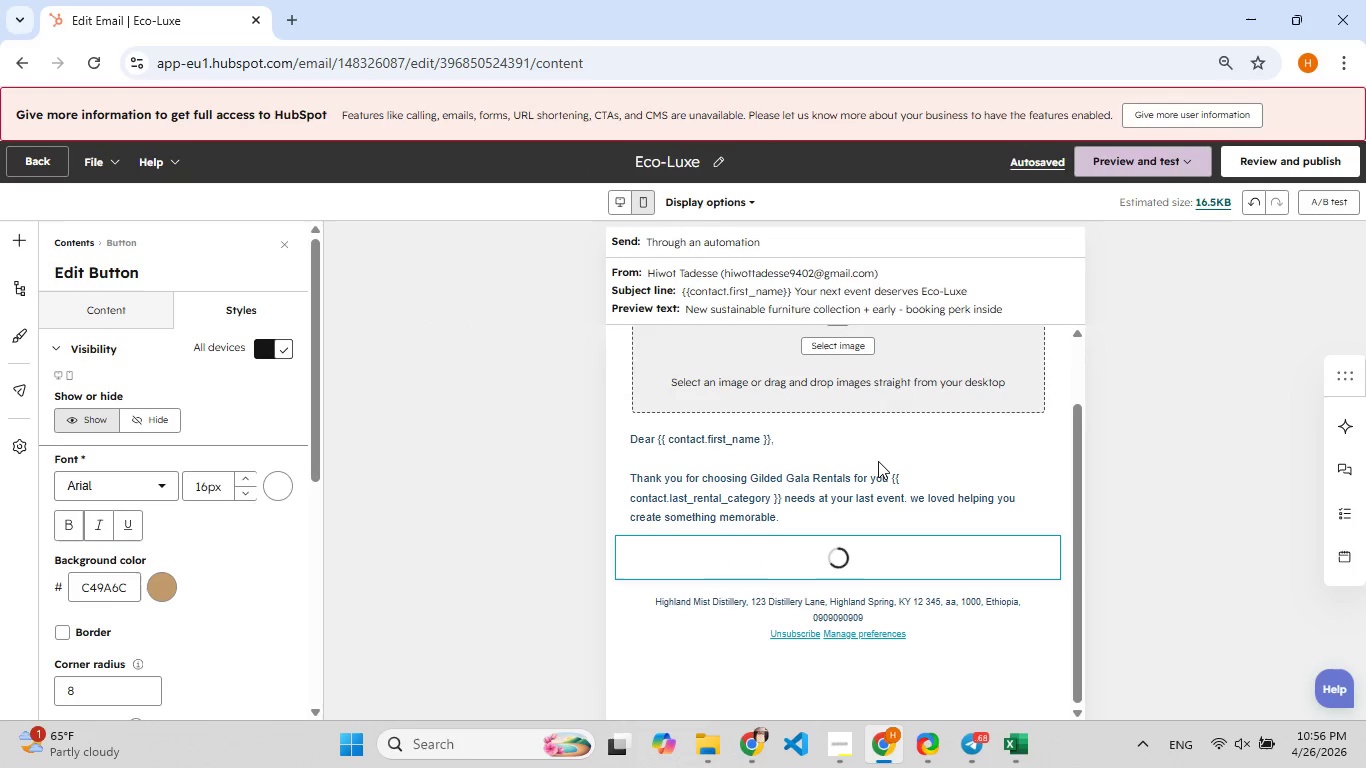 
scroll: coordinate [876, 463], scroll_direction: up, amount: 2.0
 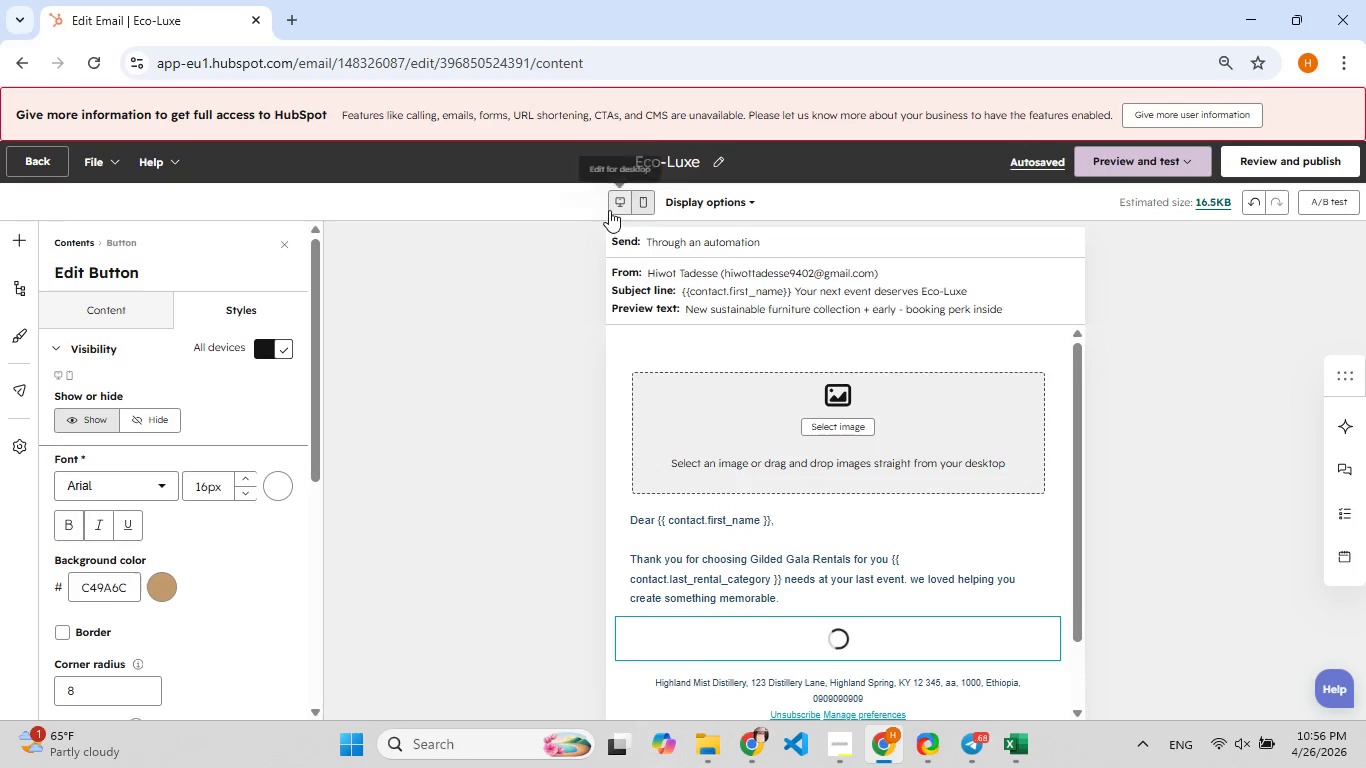 
left_click([615, 209])
 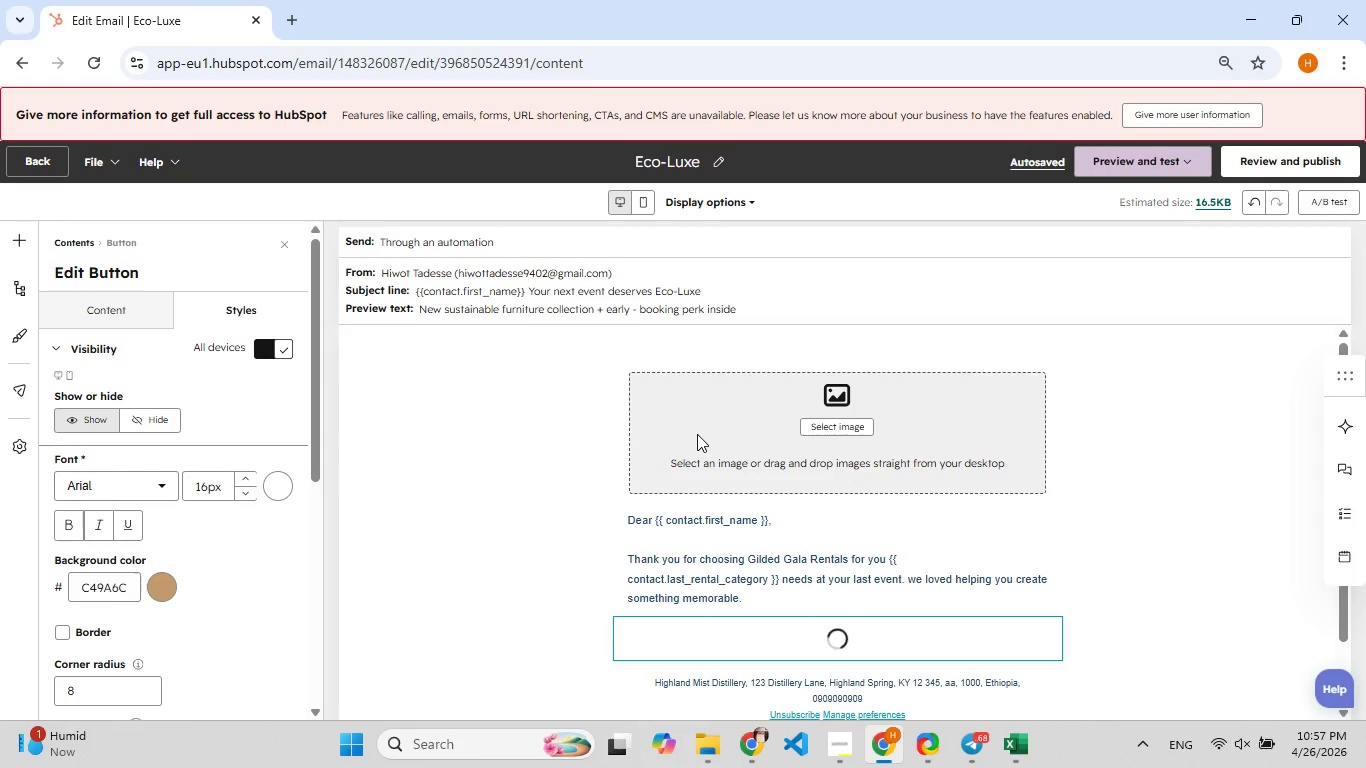 
wait(50.47)
 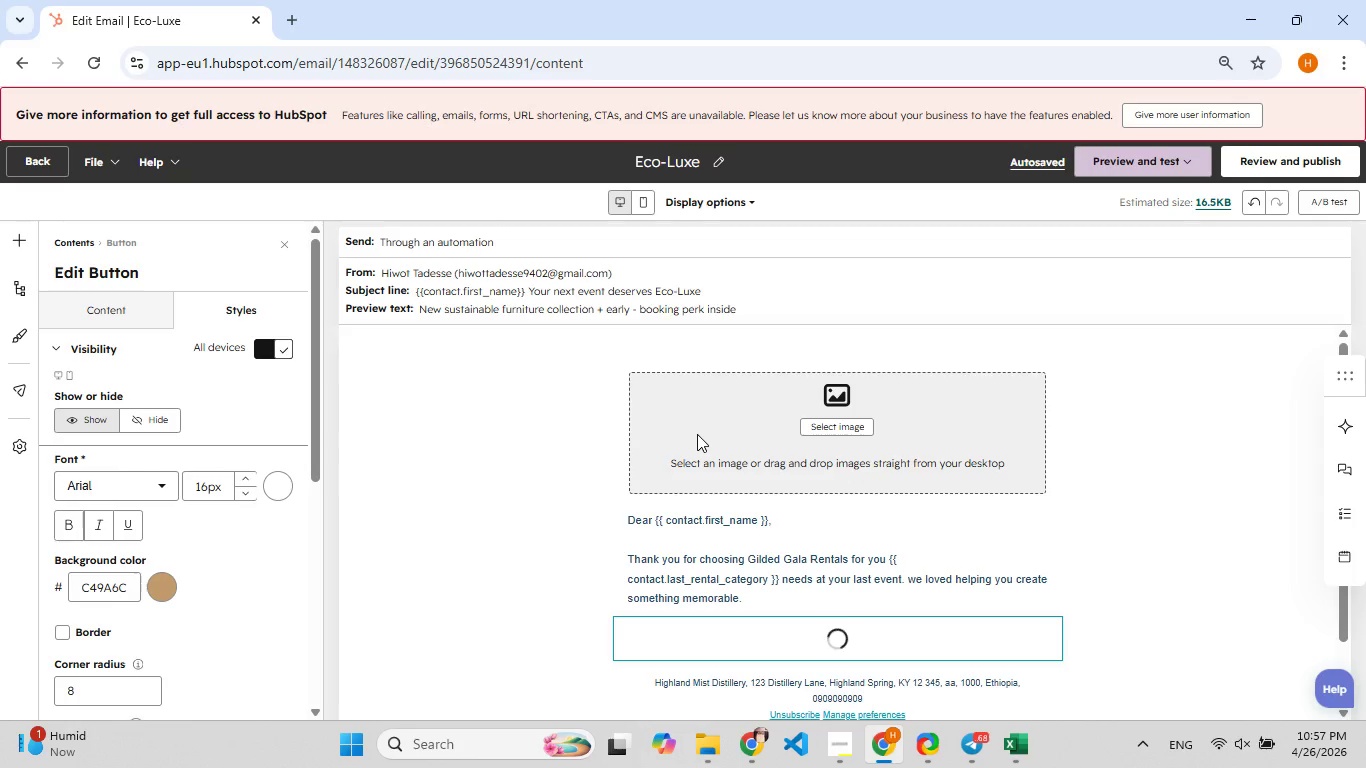 
left_click([843, 737])